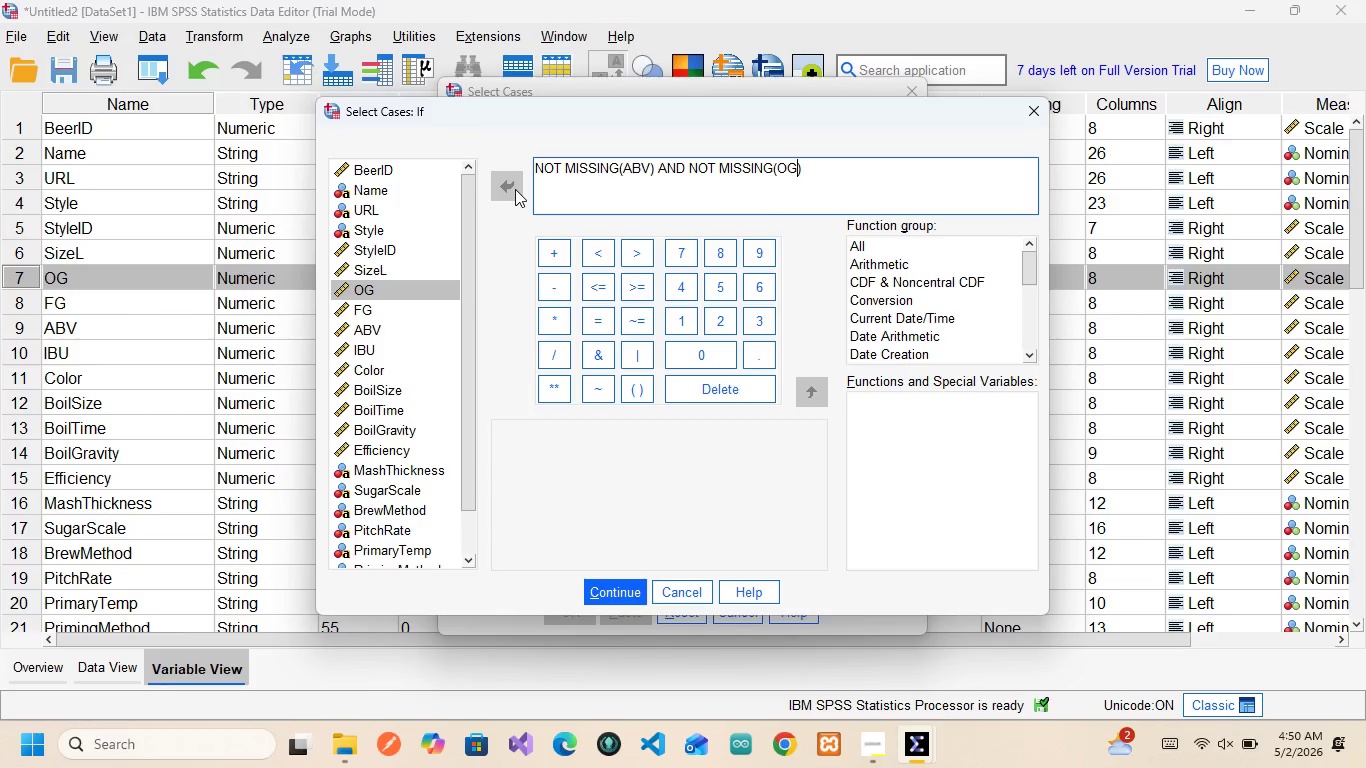 
key(ArrowRight)
 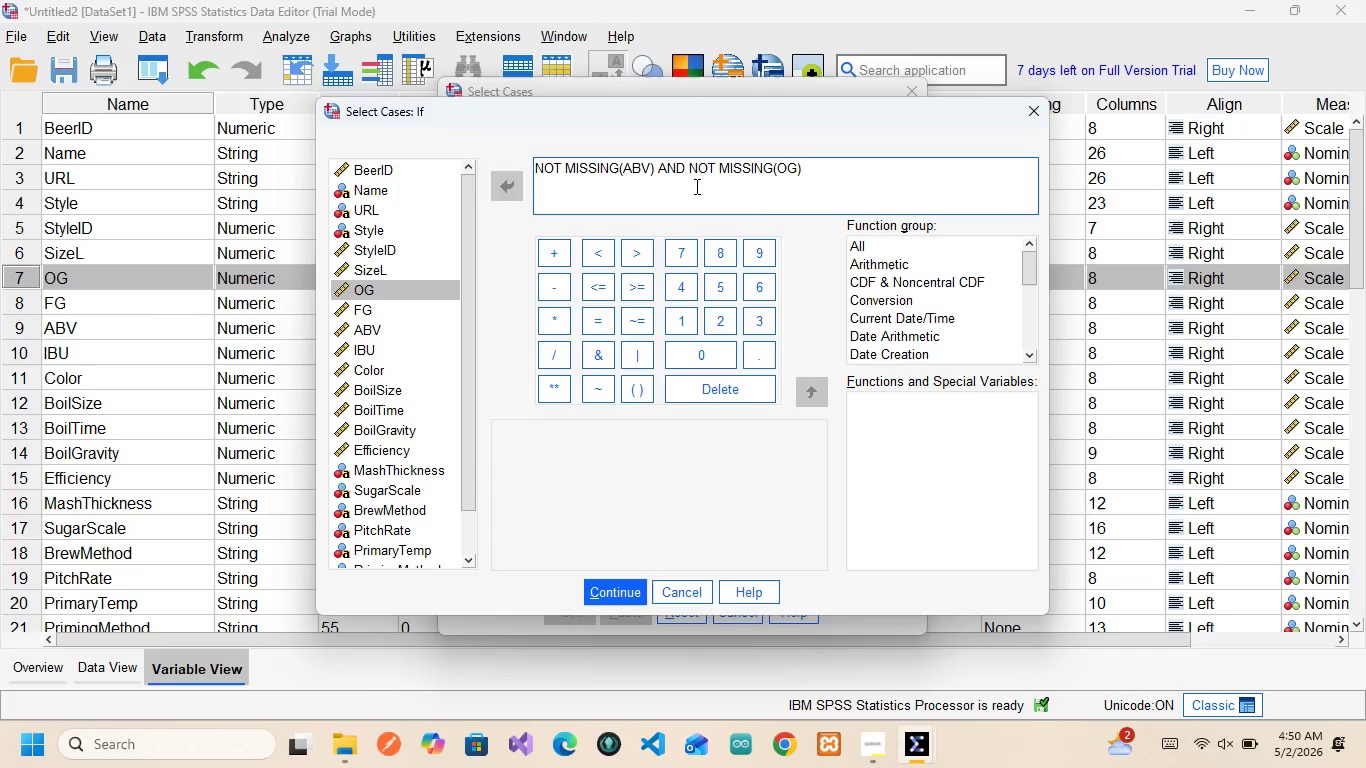 
type( AND )
key(Backspace)
type( NOT )
 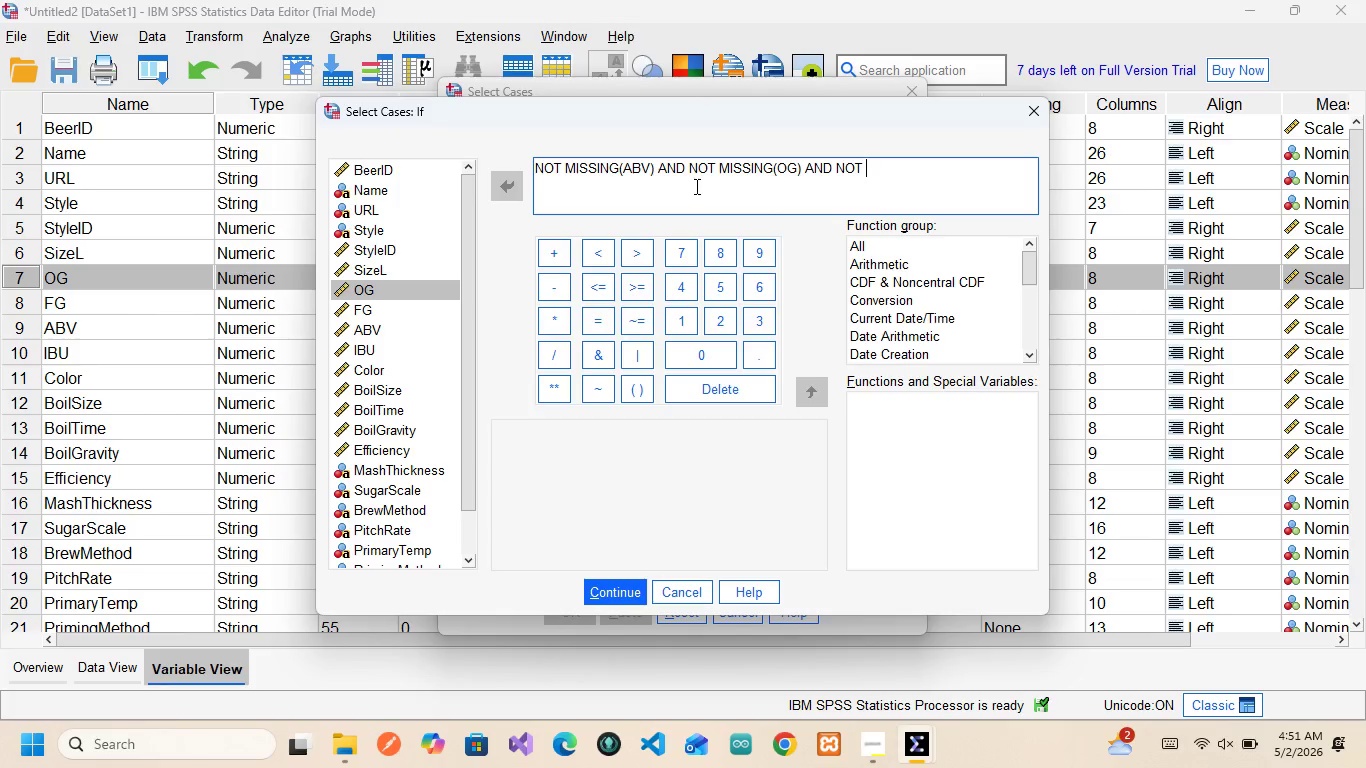 
type(MISSING())
 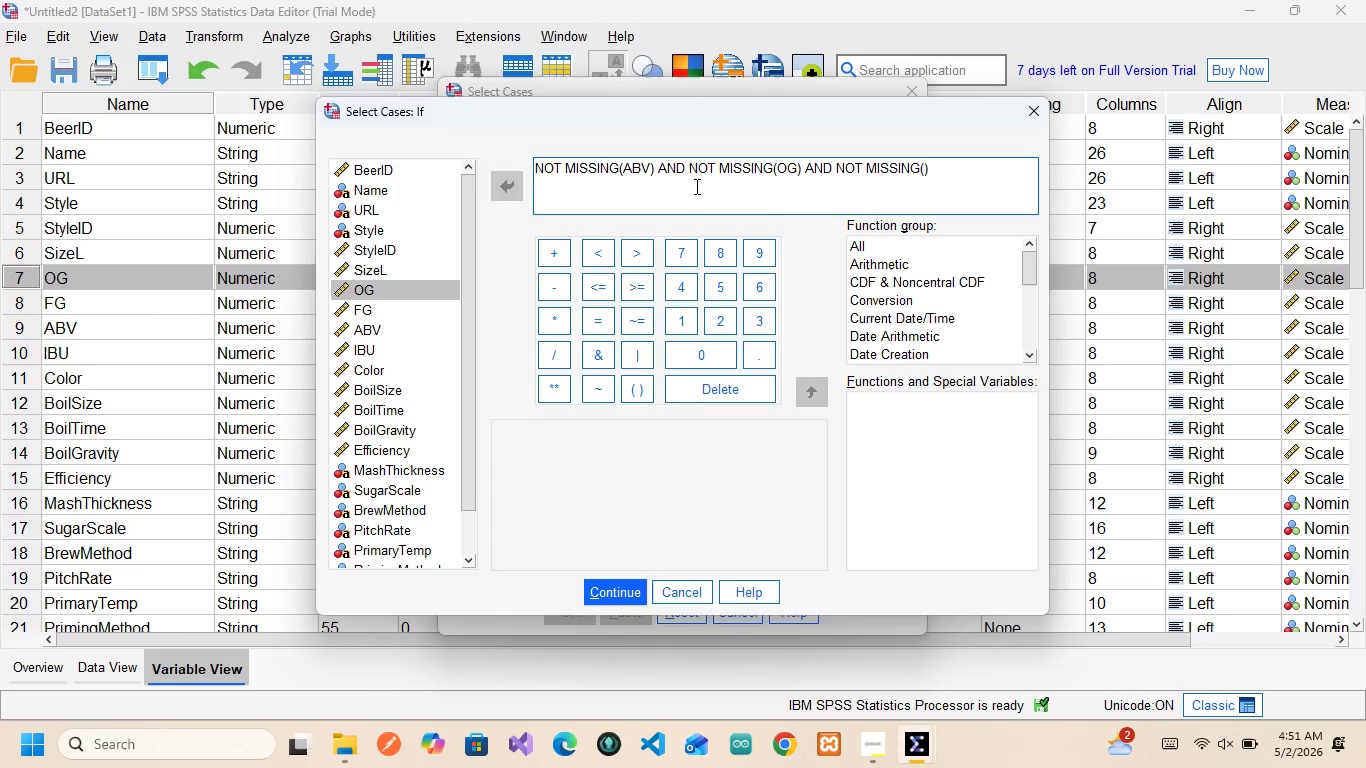 
key(ArrowLeft)
 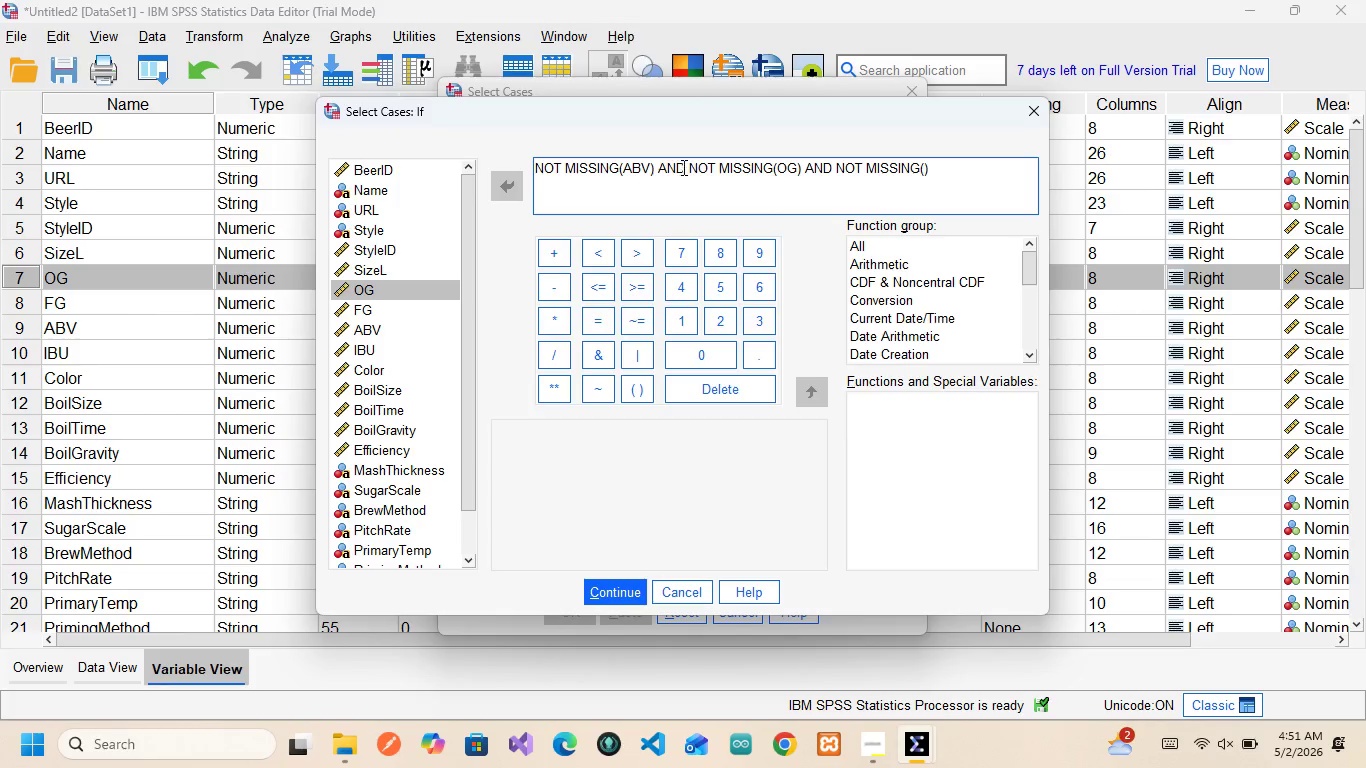 
wait(11.83)
 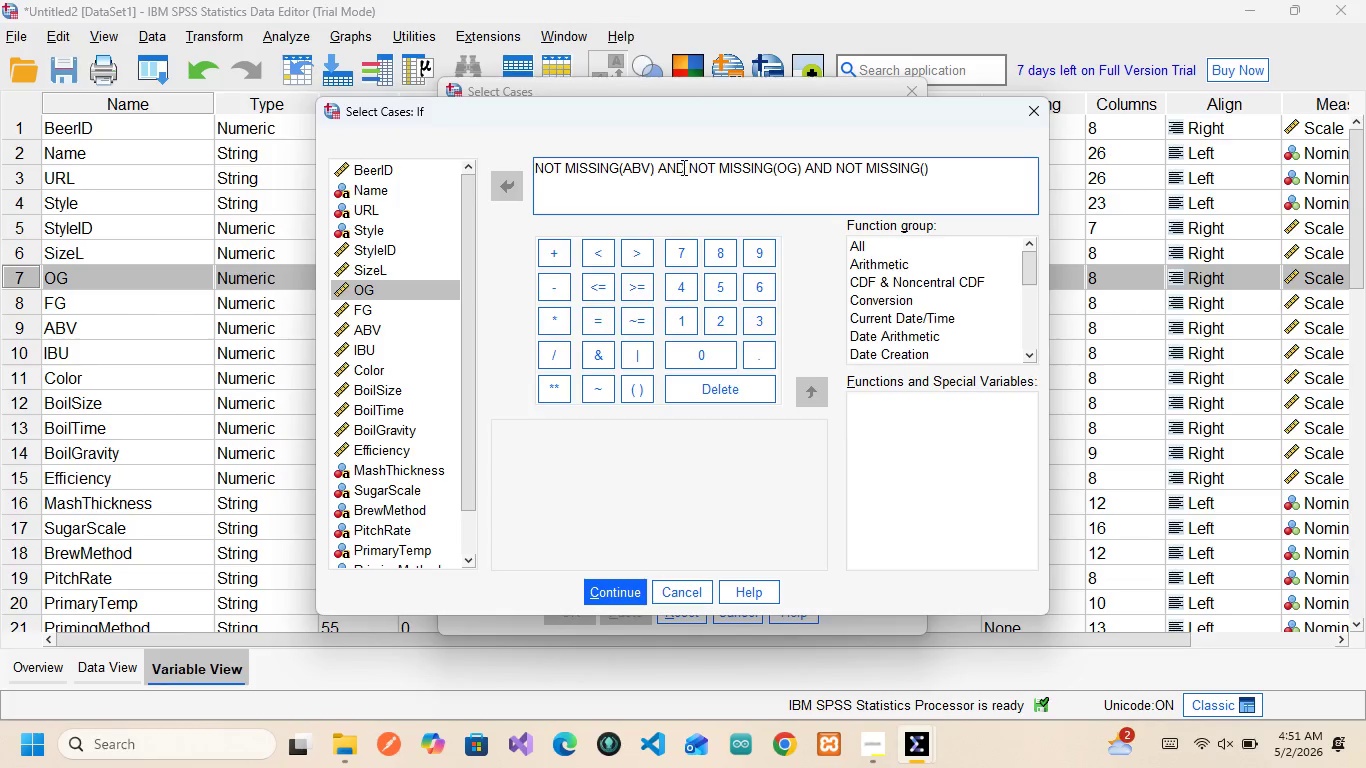 
left_click([381, 312])
 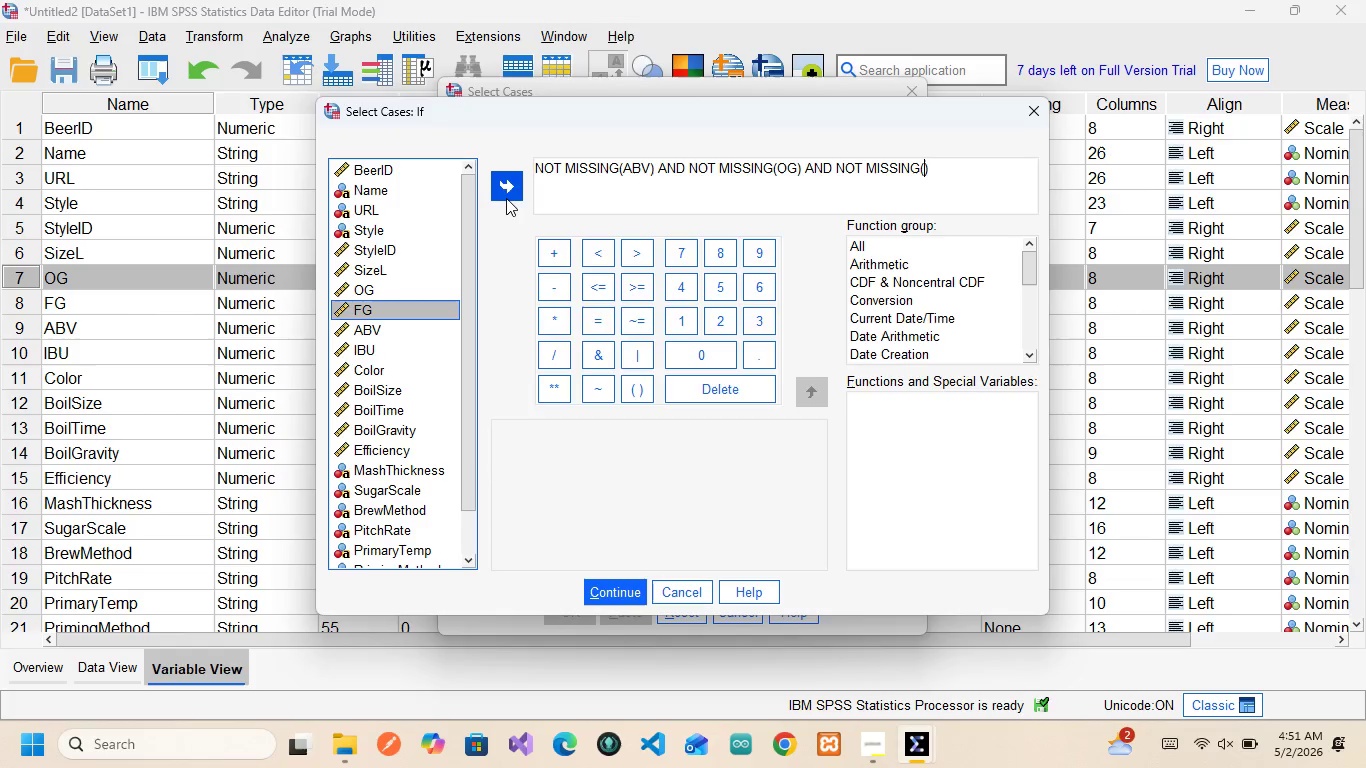 
left_click([506, 198])
 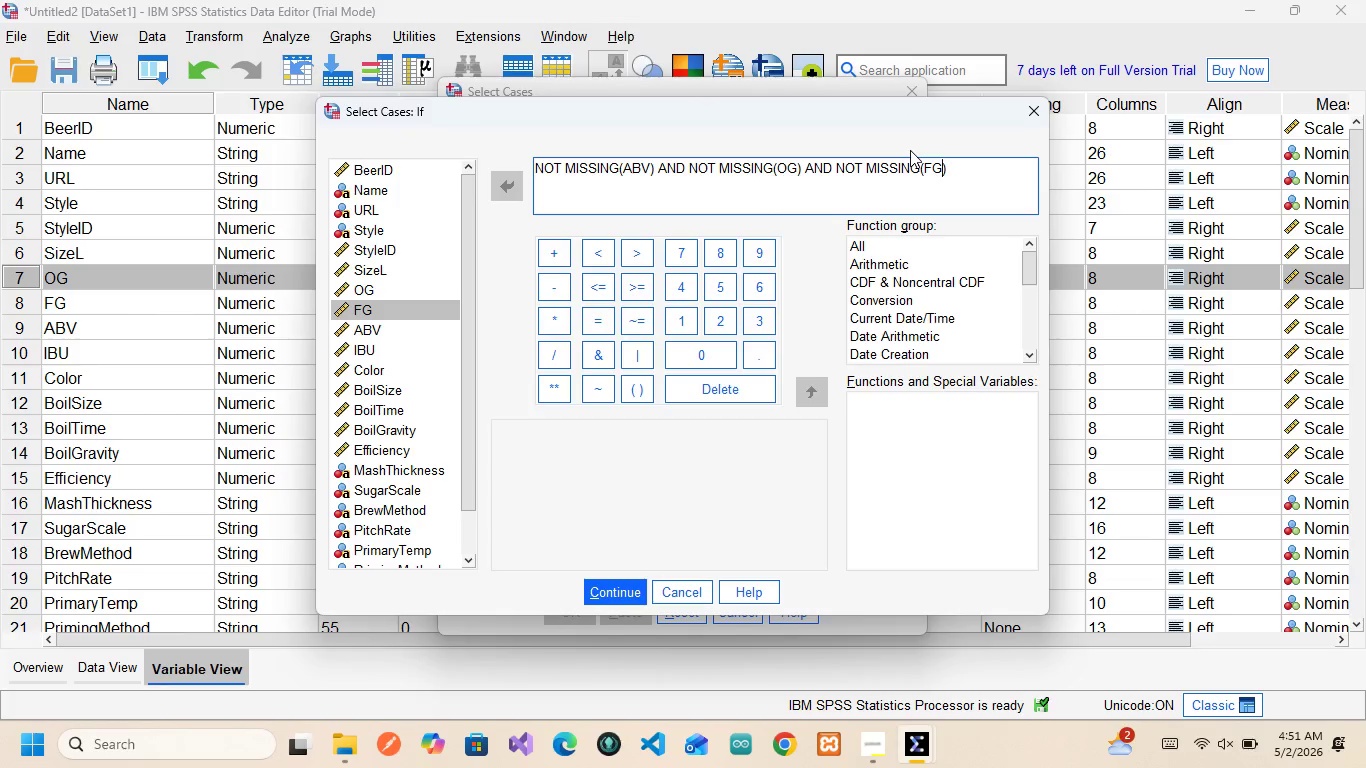 
wait(15.45)
 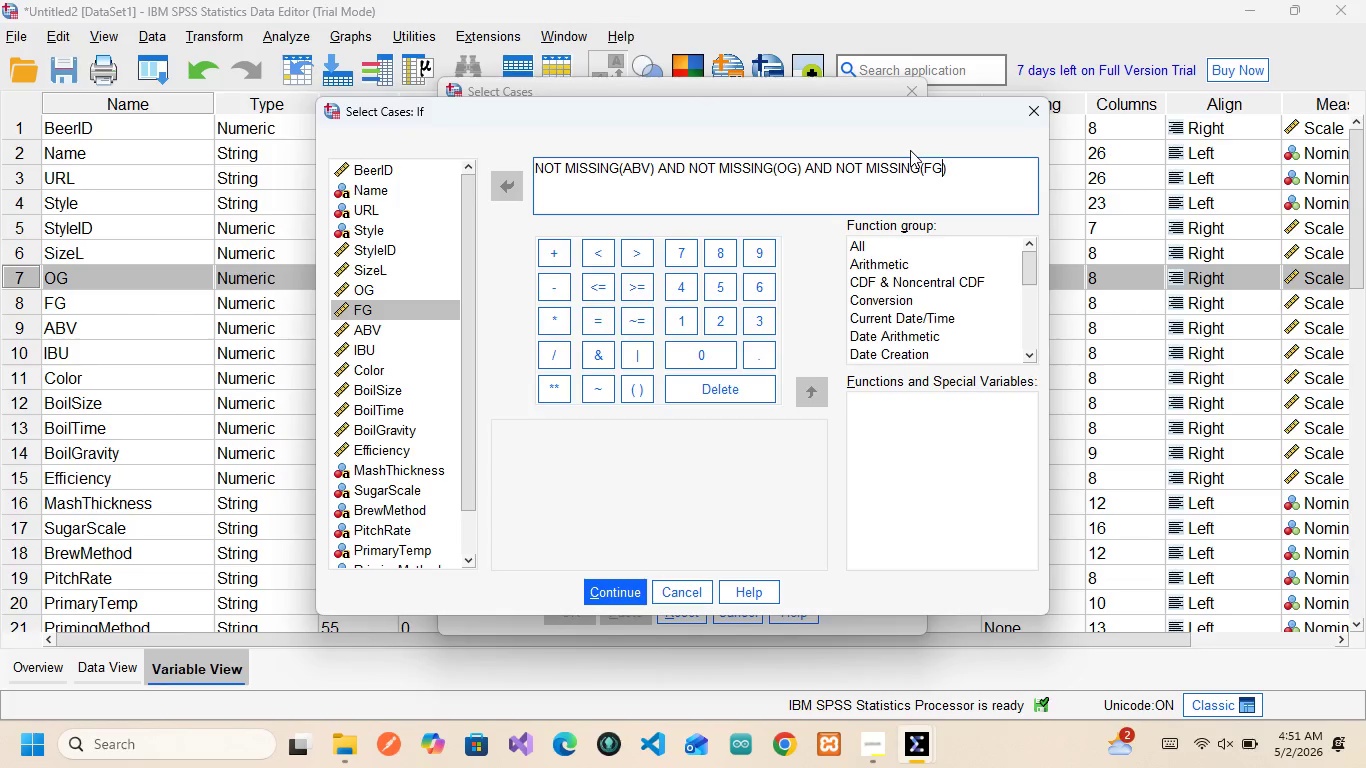 
left_click([632, 583])
 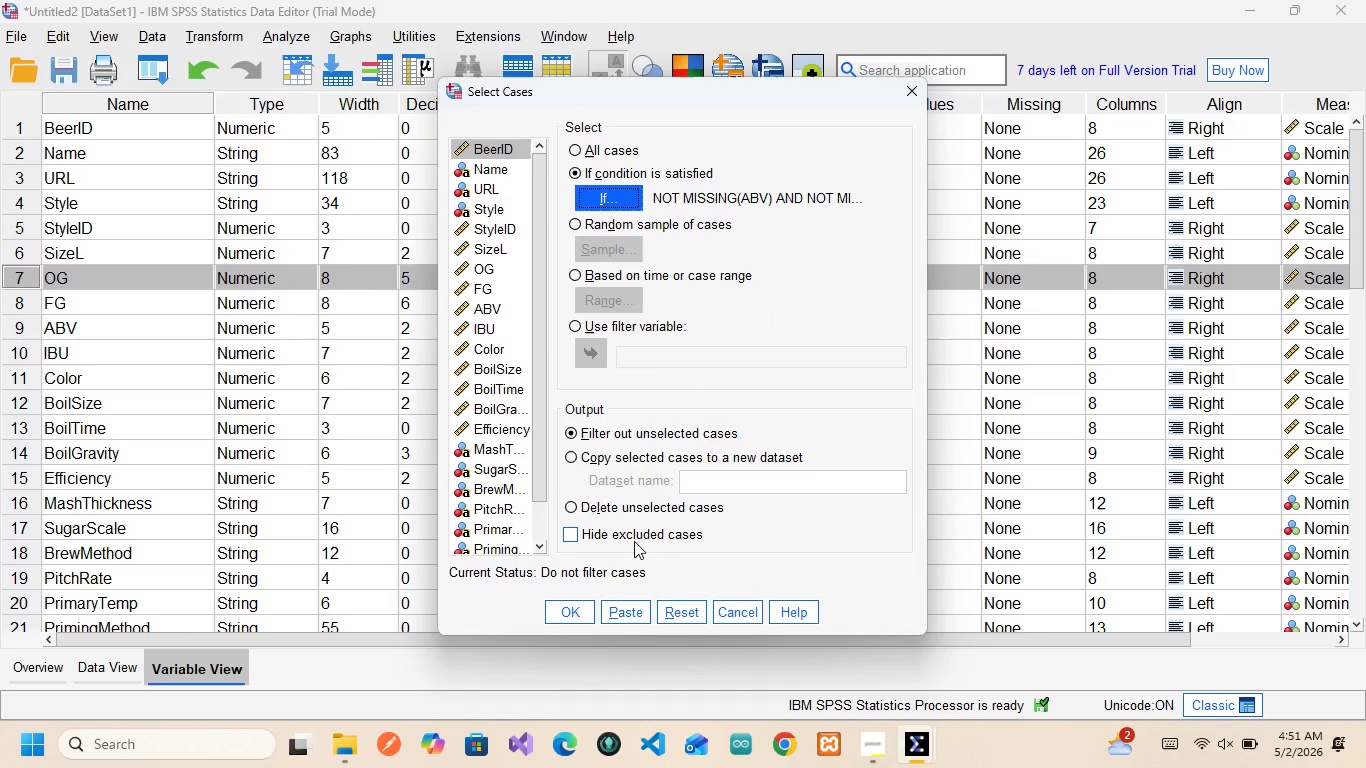 
mouse_move([612, 591])
 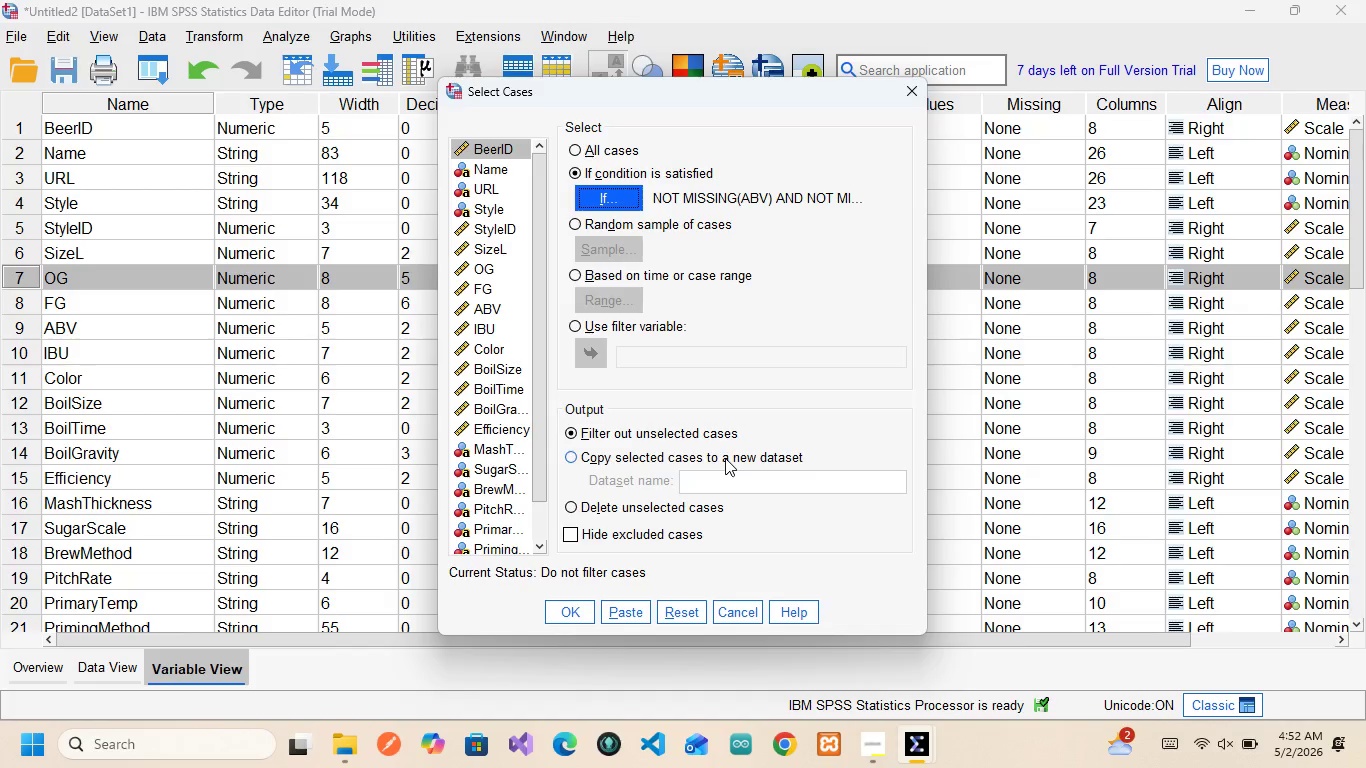 
wait(26.76)
 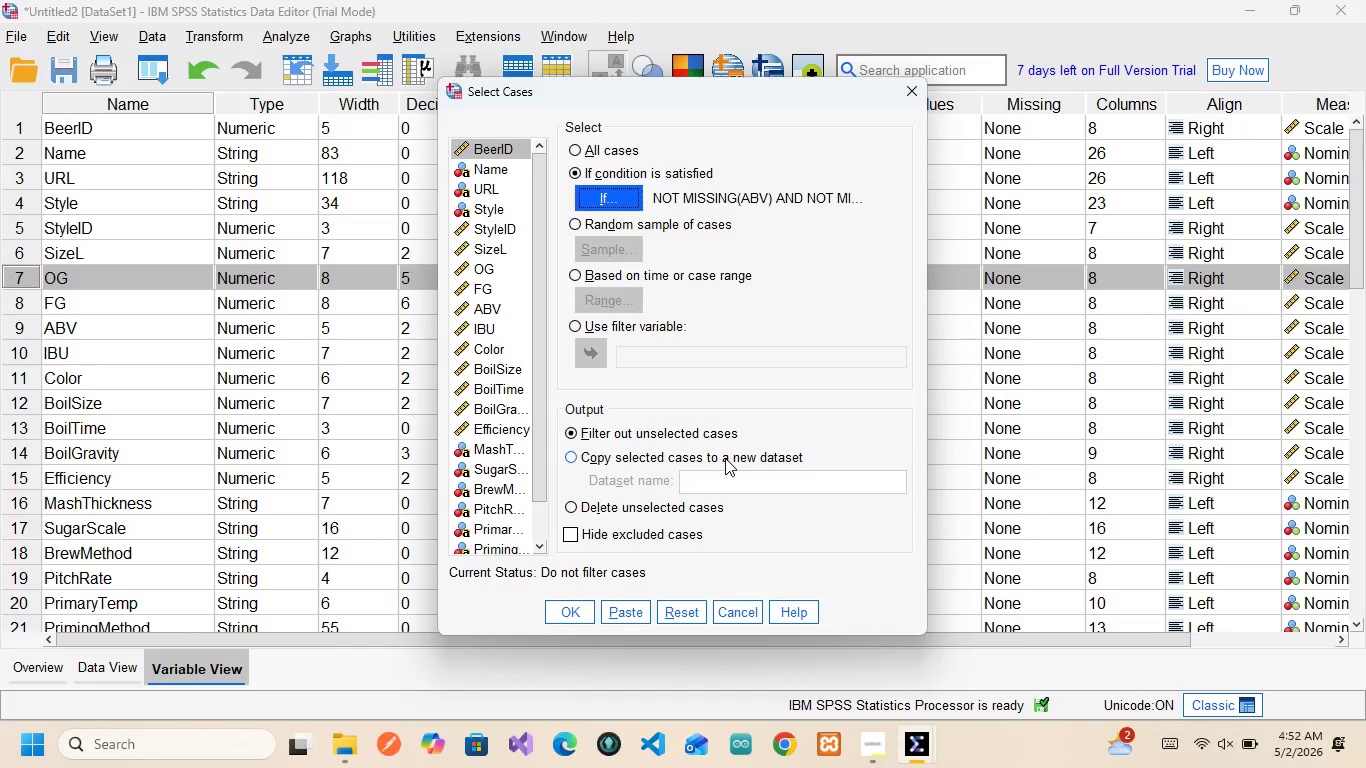 
left_click([626, 617])
 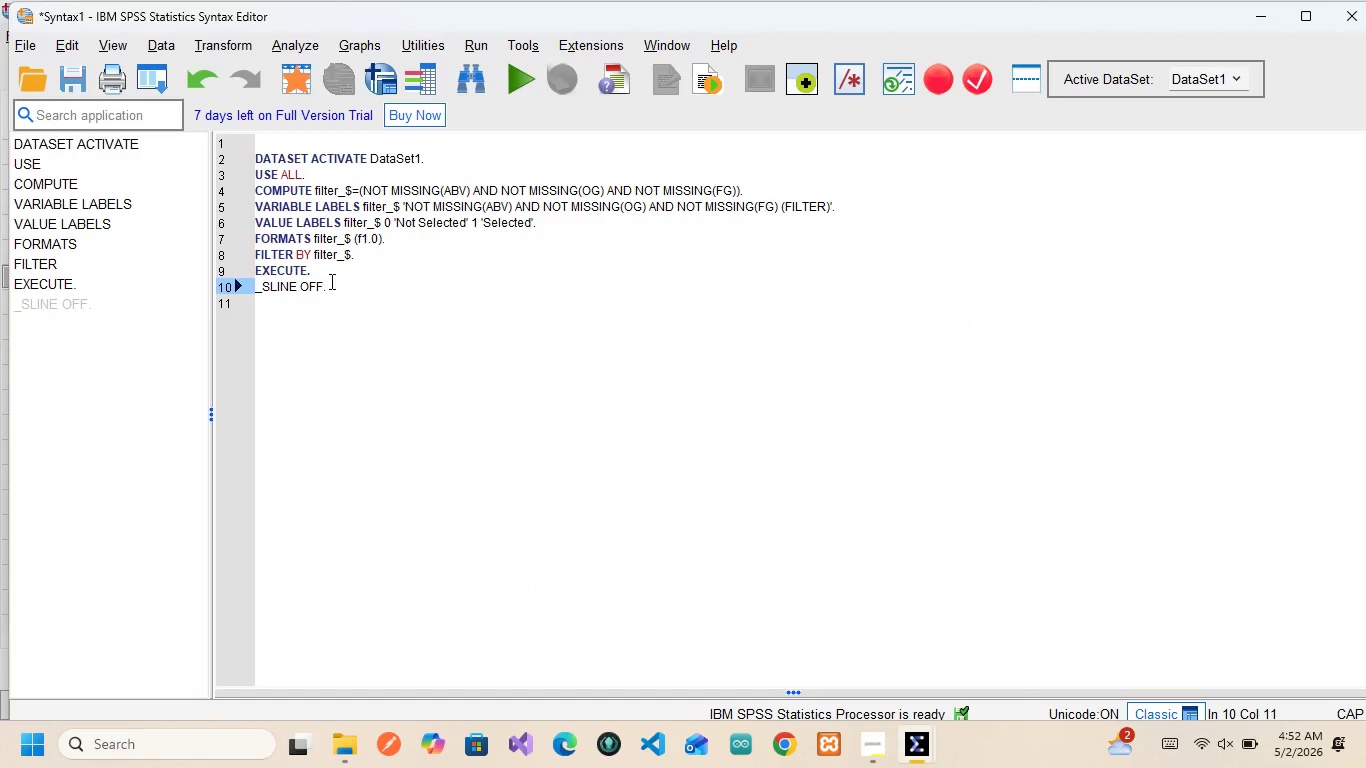 
left_click_drag(start_coordinate=[334, 285], to_coordinate=[238, 144])
 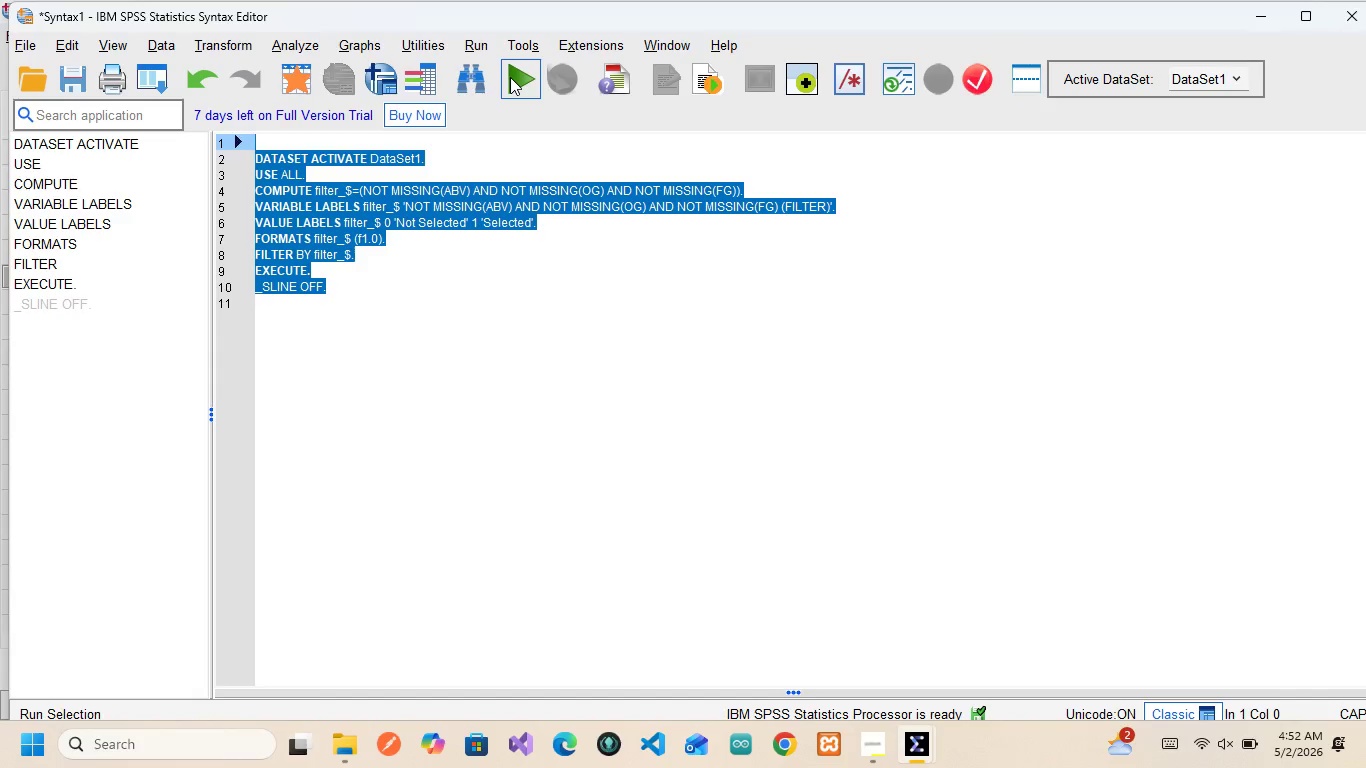 
left_click([510, 77])
 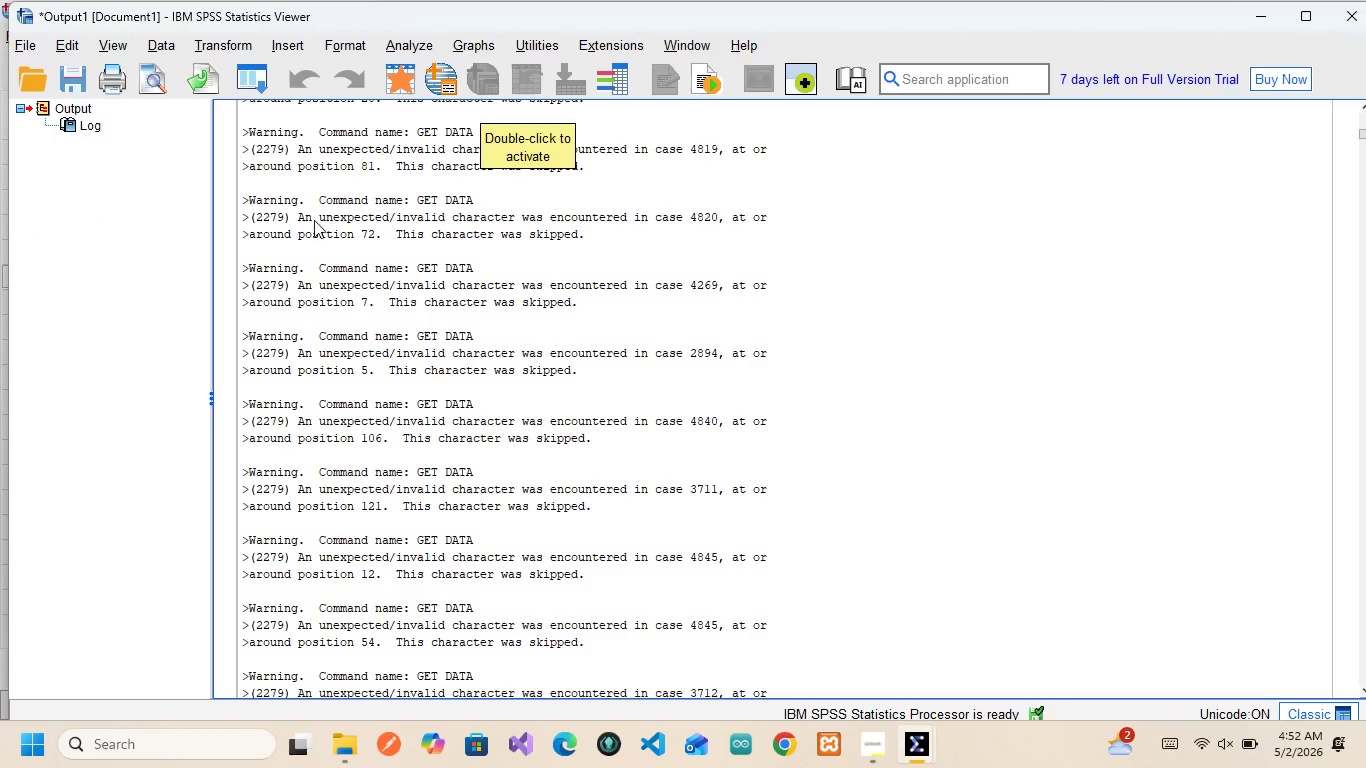 
scroll: coordinate [391, 397], scroll_direction: down, amount: 133.0
 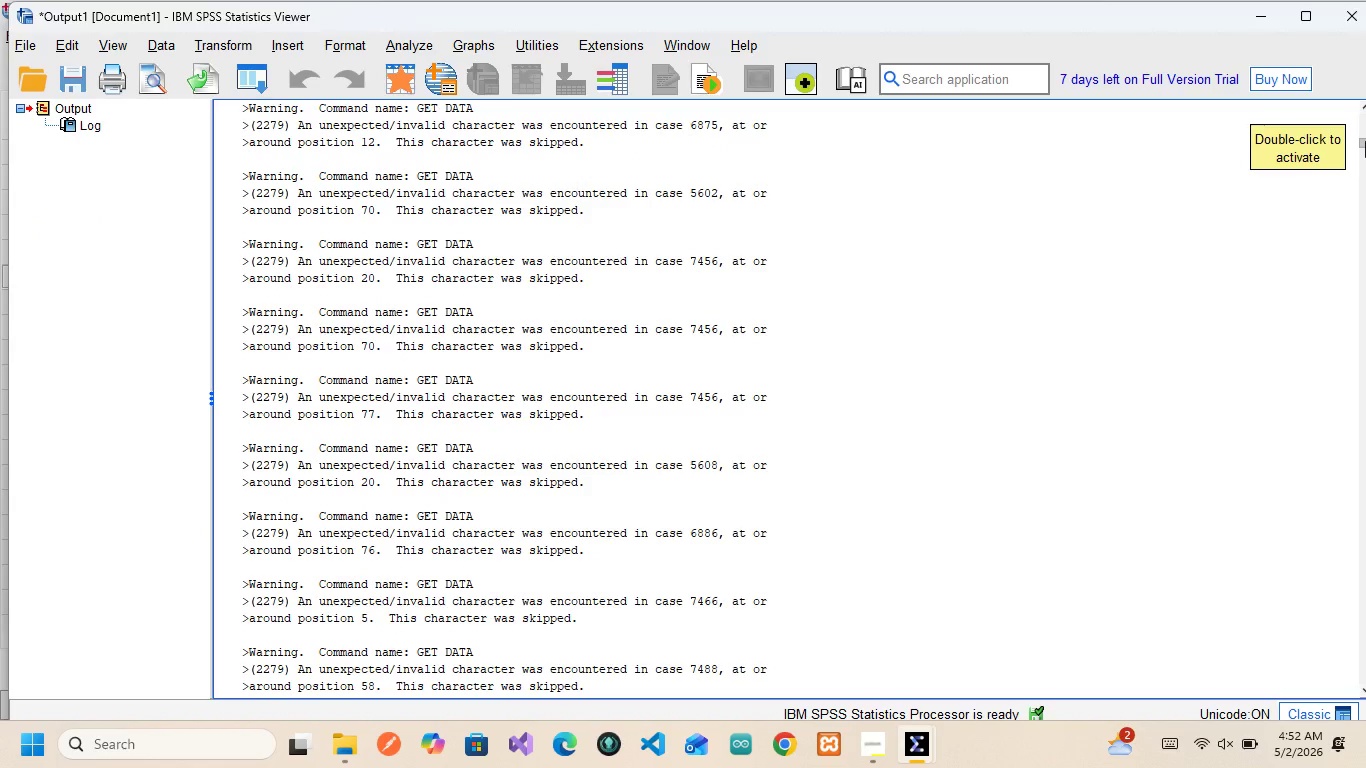 
left_click_drag(start_coordinate=[1365, 141], to_coordinate=[1327, 442])
 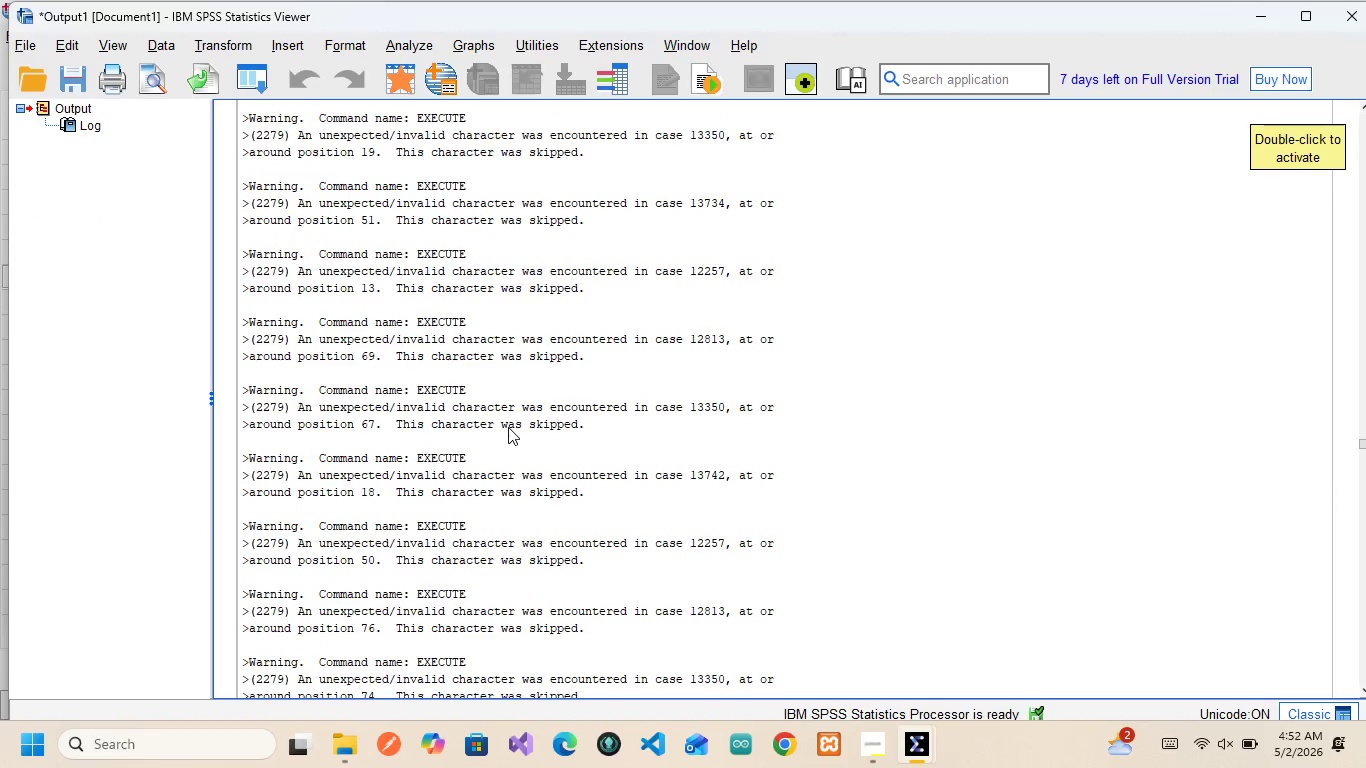 
right_click([508, 427])
 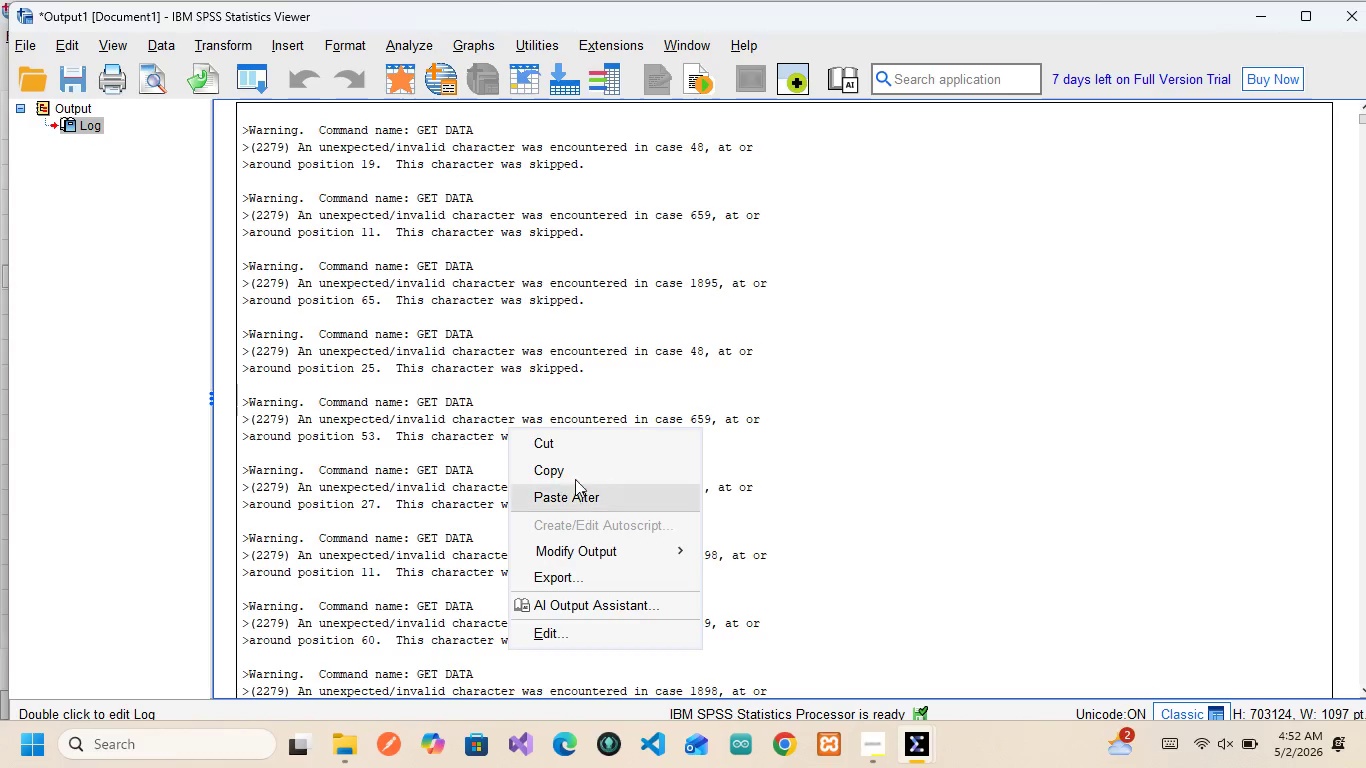 
left_click([561, 431])
 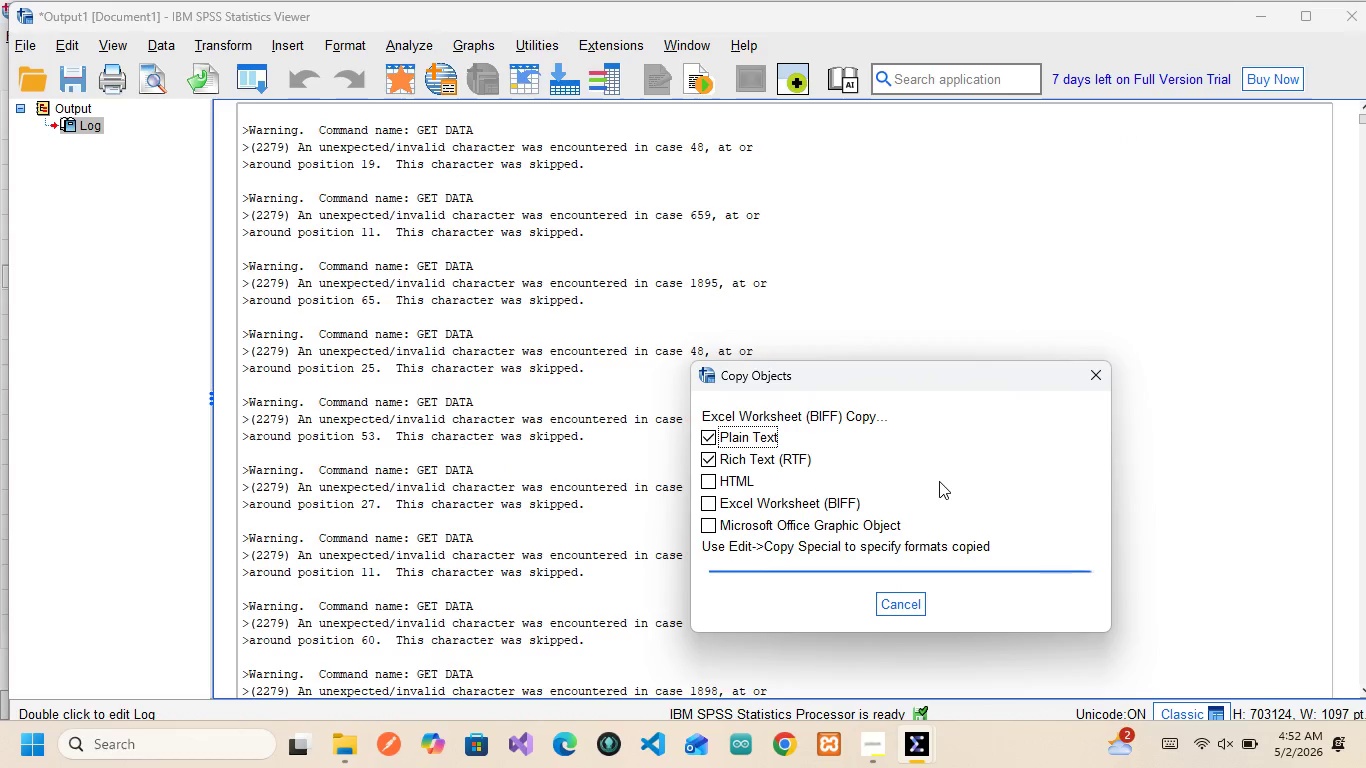 
wait(21.8)
 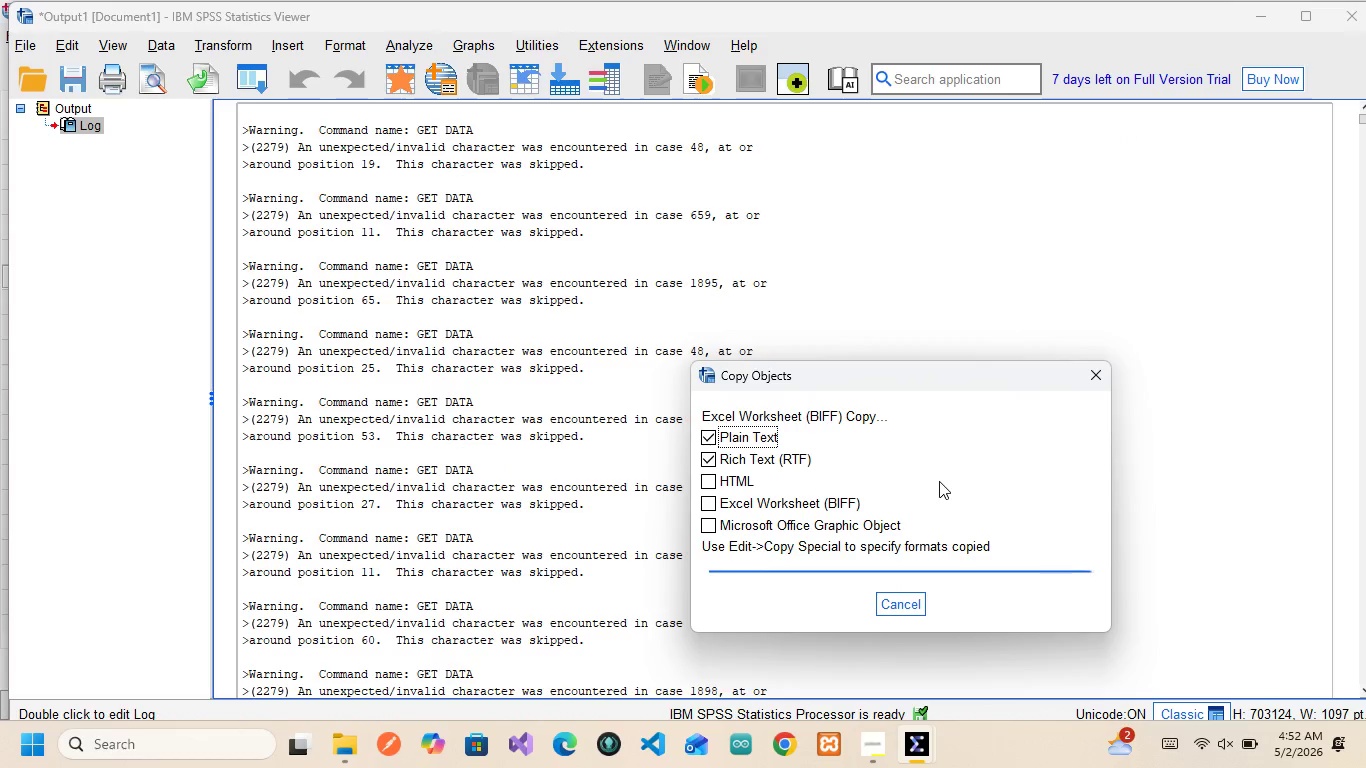 
left_click([1095, 377])
 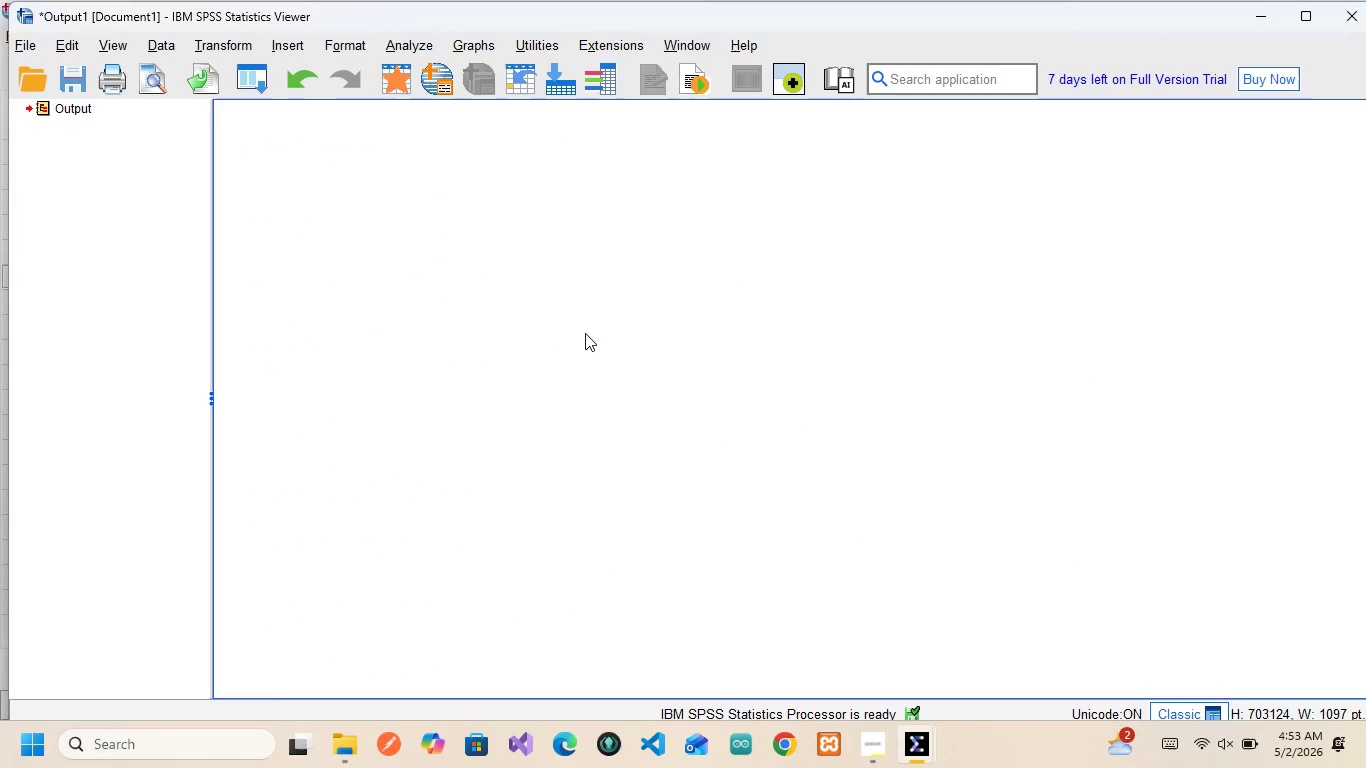 
right_click([585, 333])
 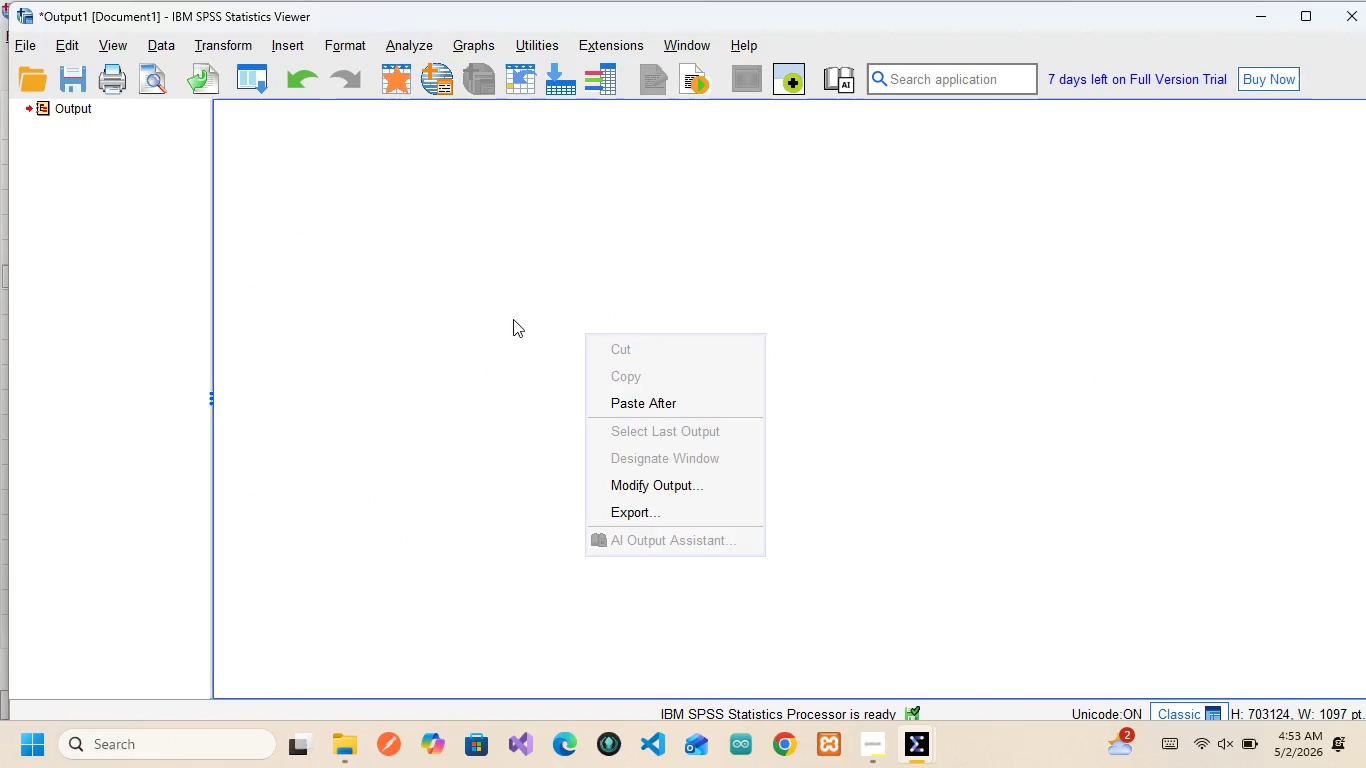 
left_click([509, 320])
 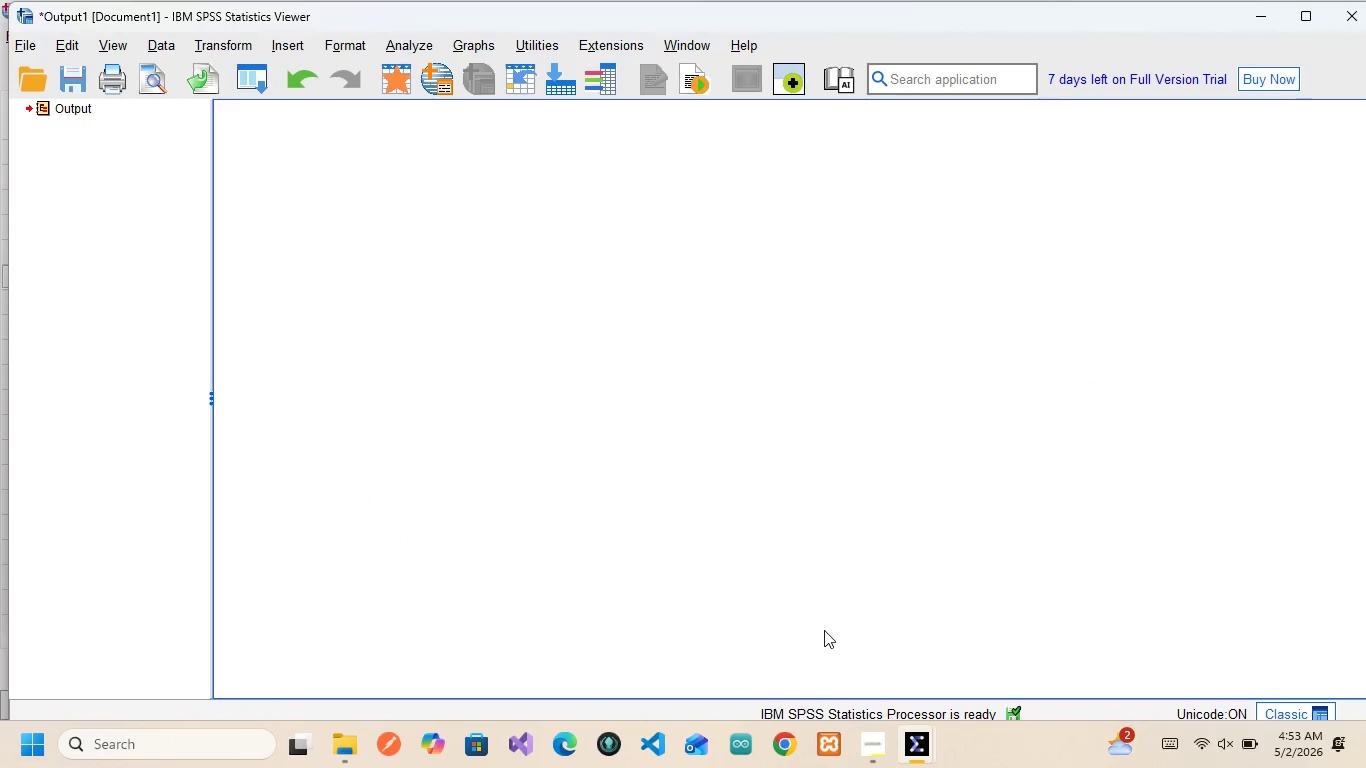 
scroll: coordinate [824, 630], scroll_direction: none, amount: 0.0
 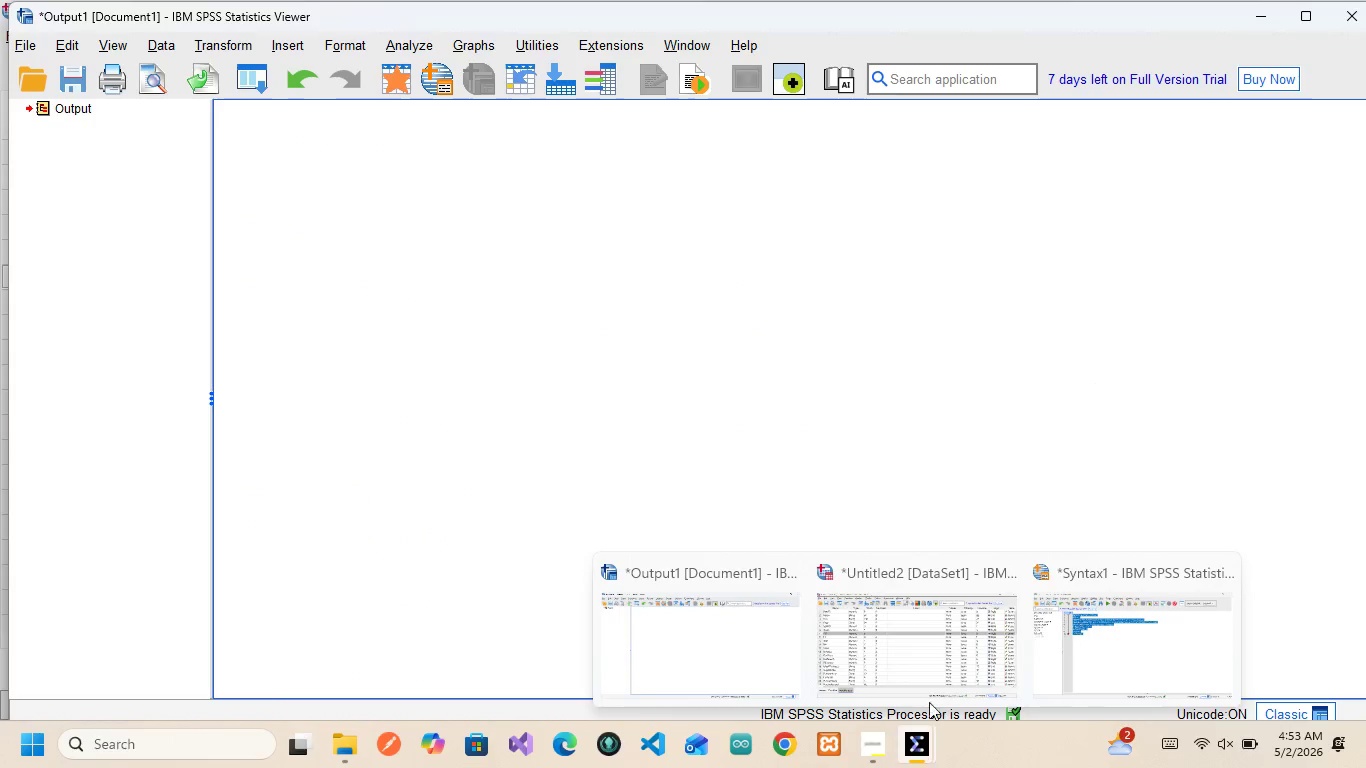 
left_click([1095, 633])
 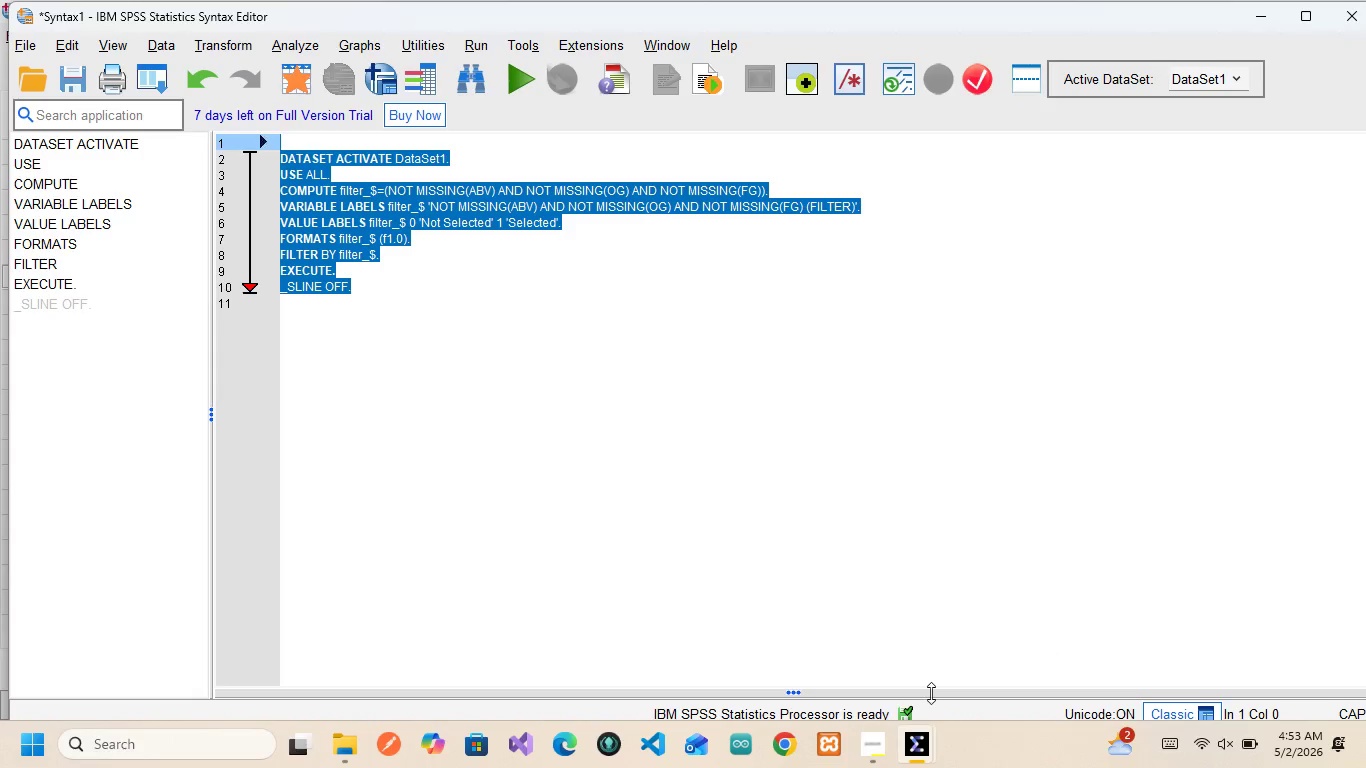 
mouse_move([908, 737])
 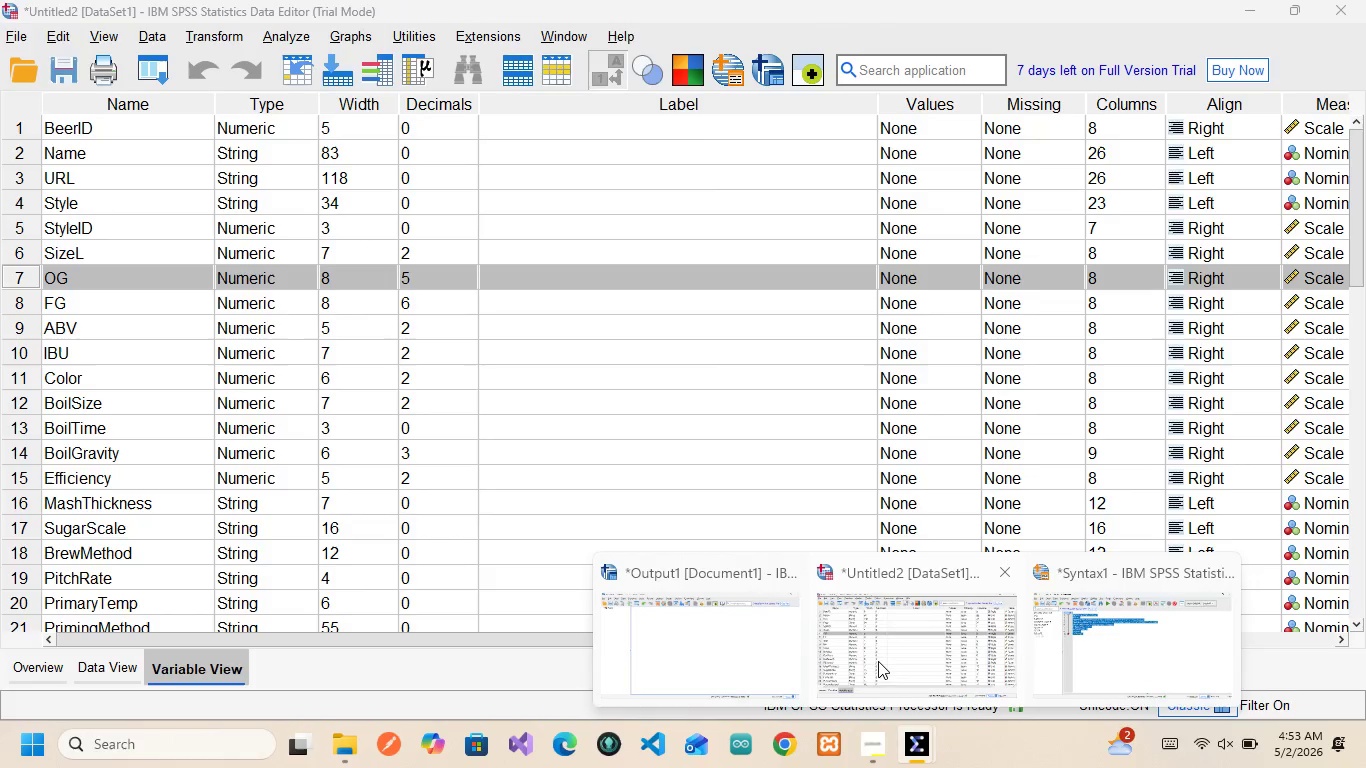 
left_click([878, 661])
 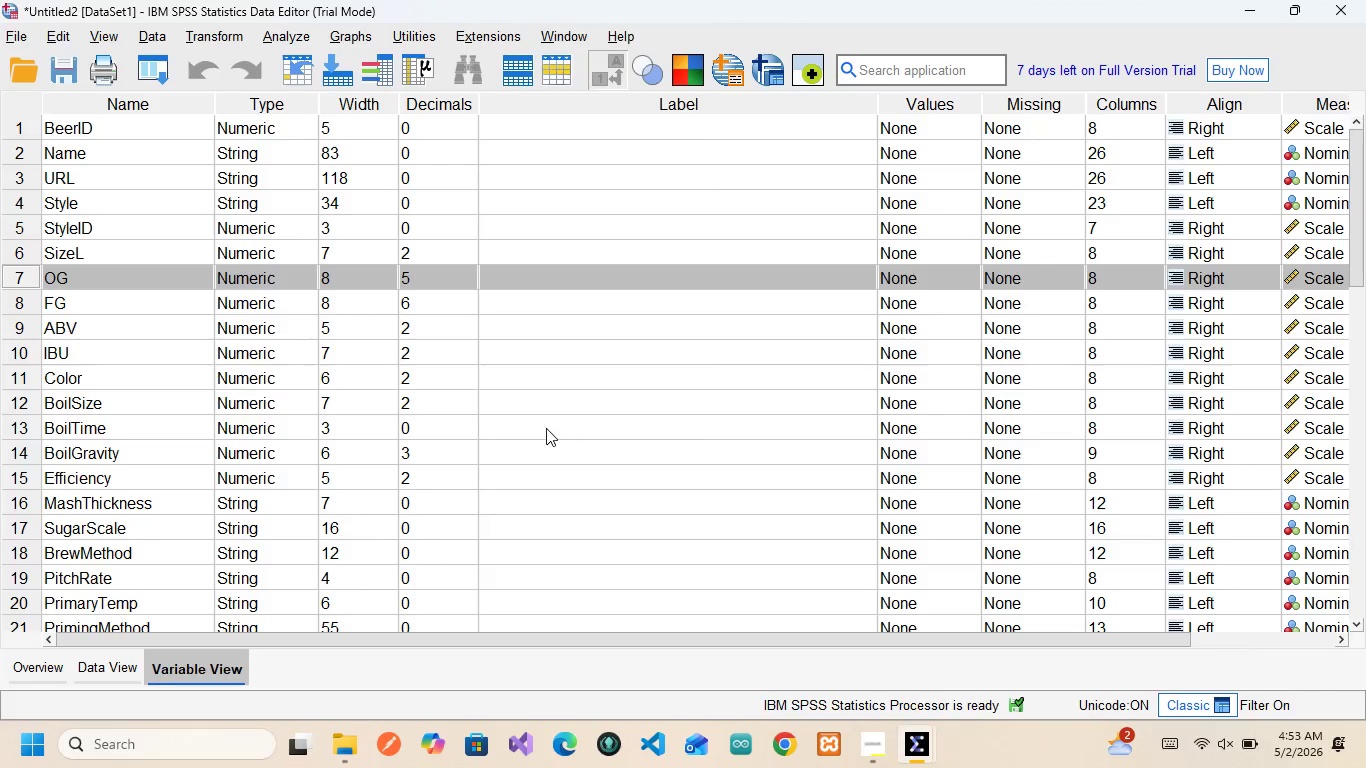 
left_click([546, 428])
 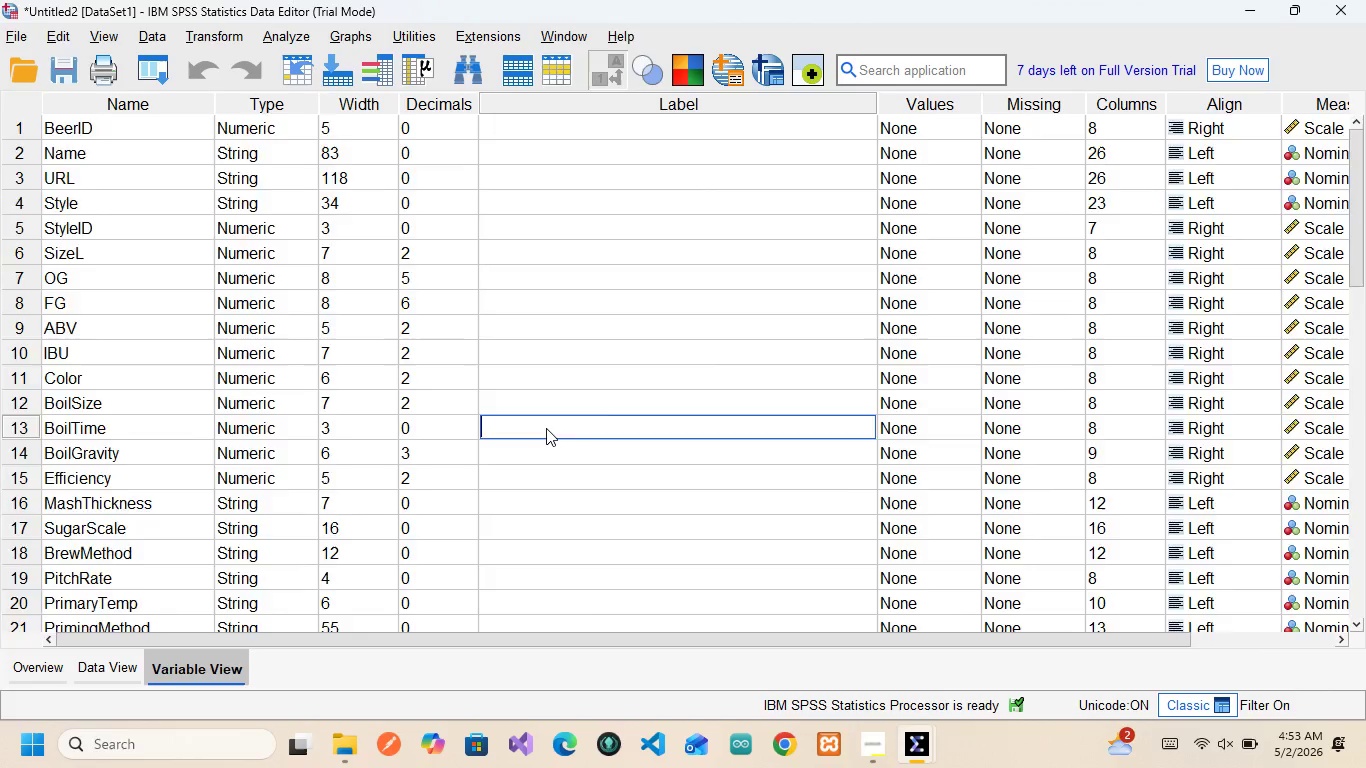 
scroll: coordinate [546, 428], scroll_direction: down, amount: 30.0
 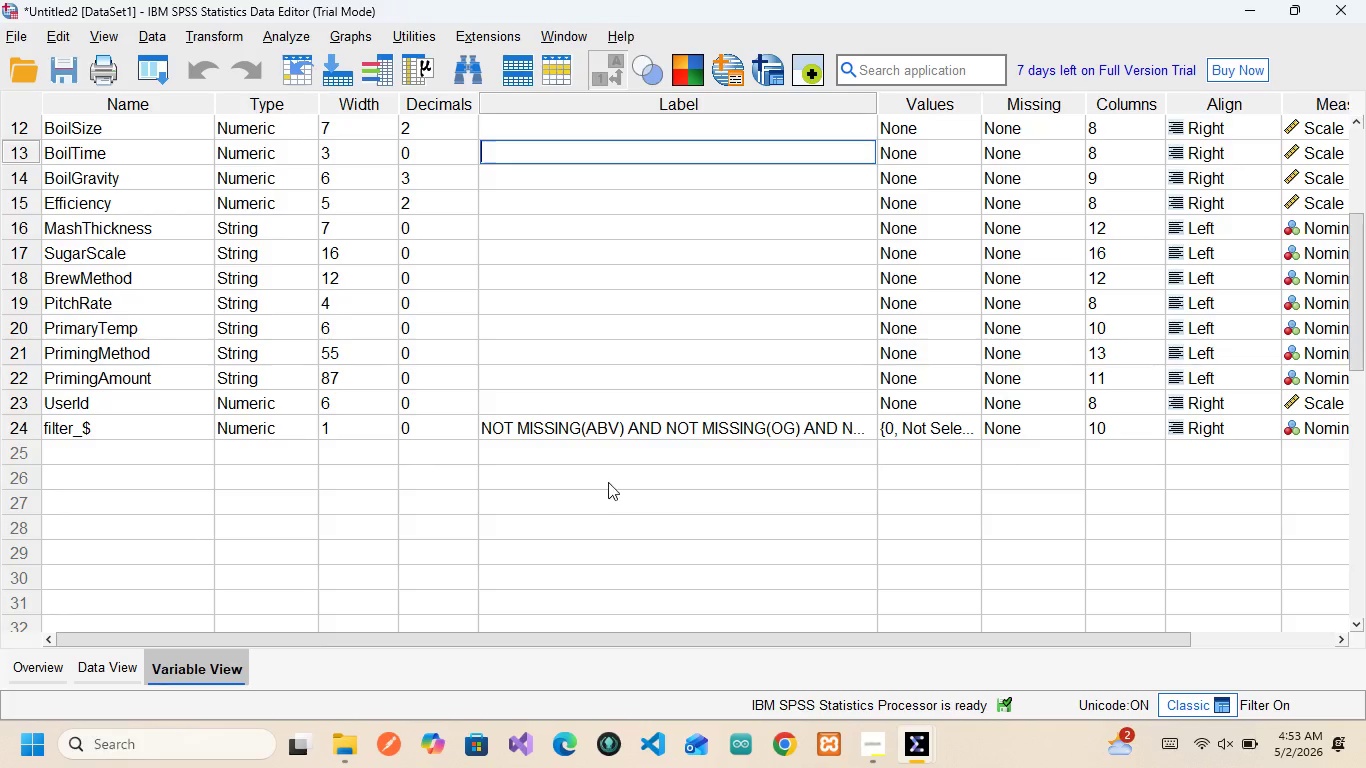 
wait(9.72)
 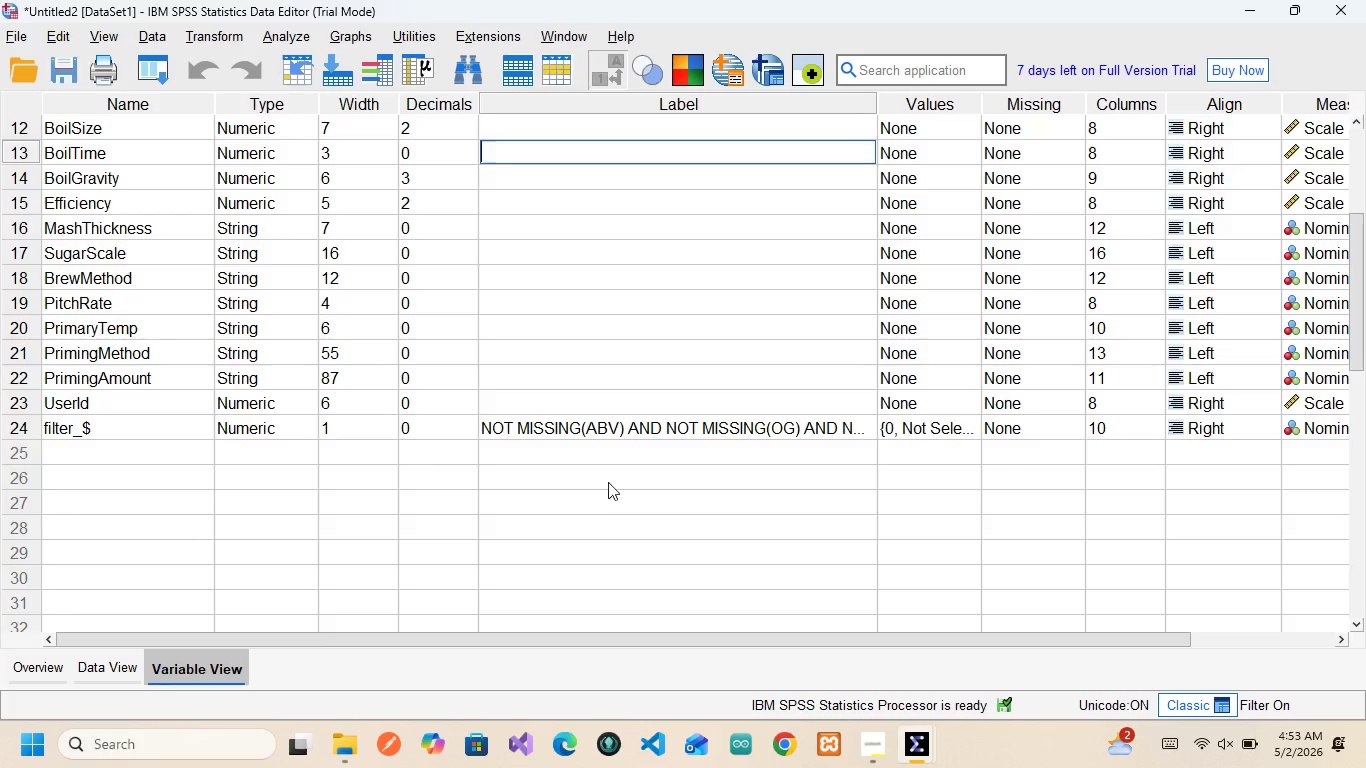 
scroll: coordinate [433, 382], scroll_direction: up, amount: 10.0
 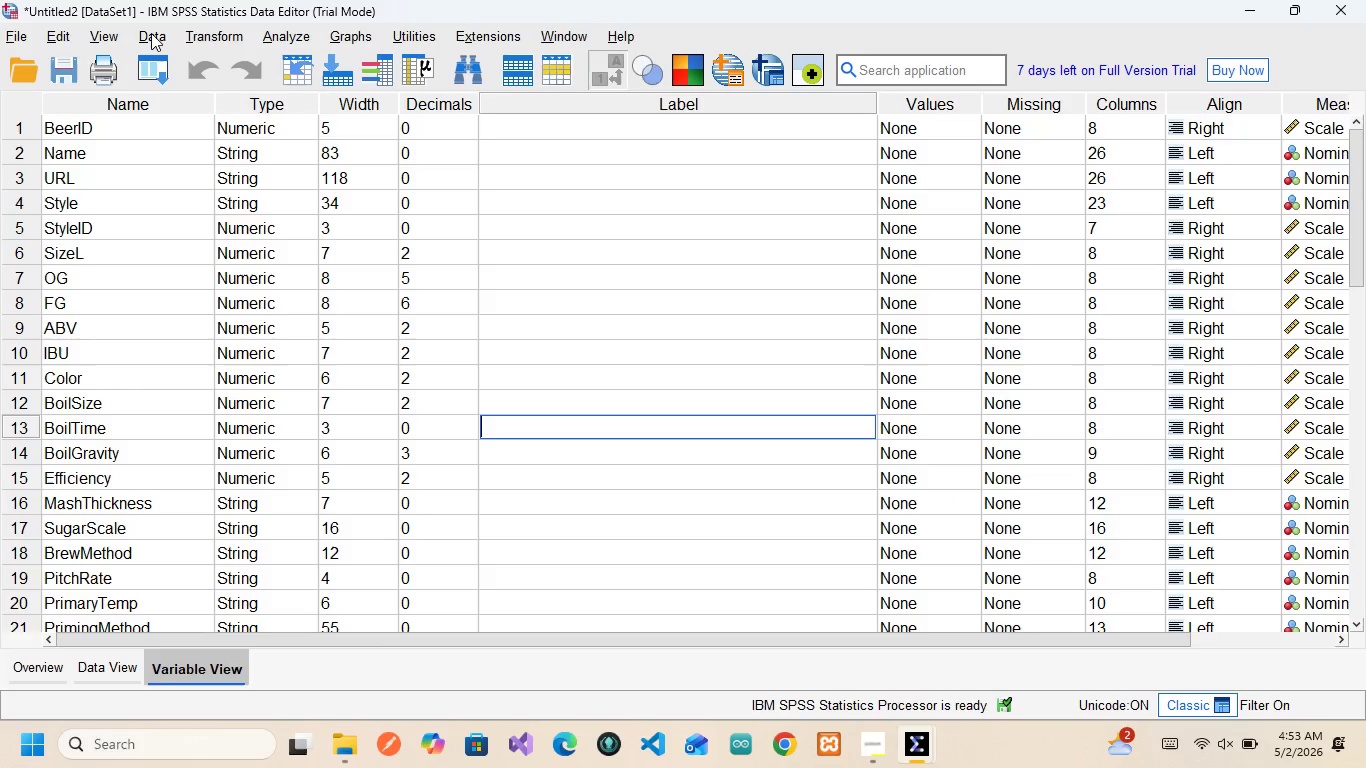 
left_click([151, 33])
 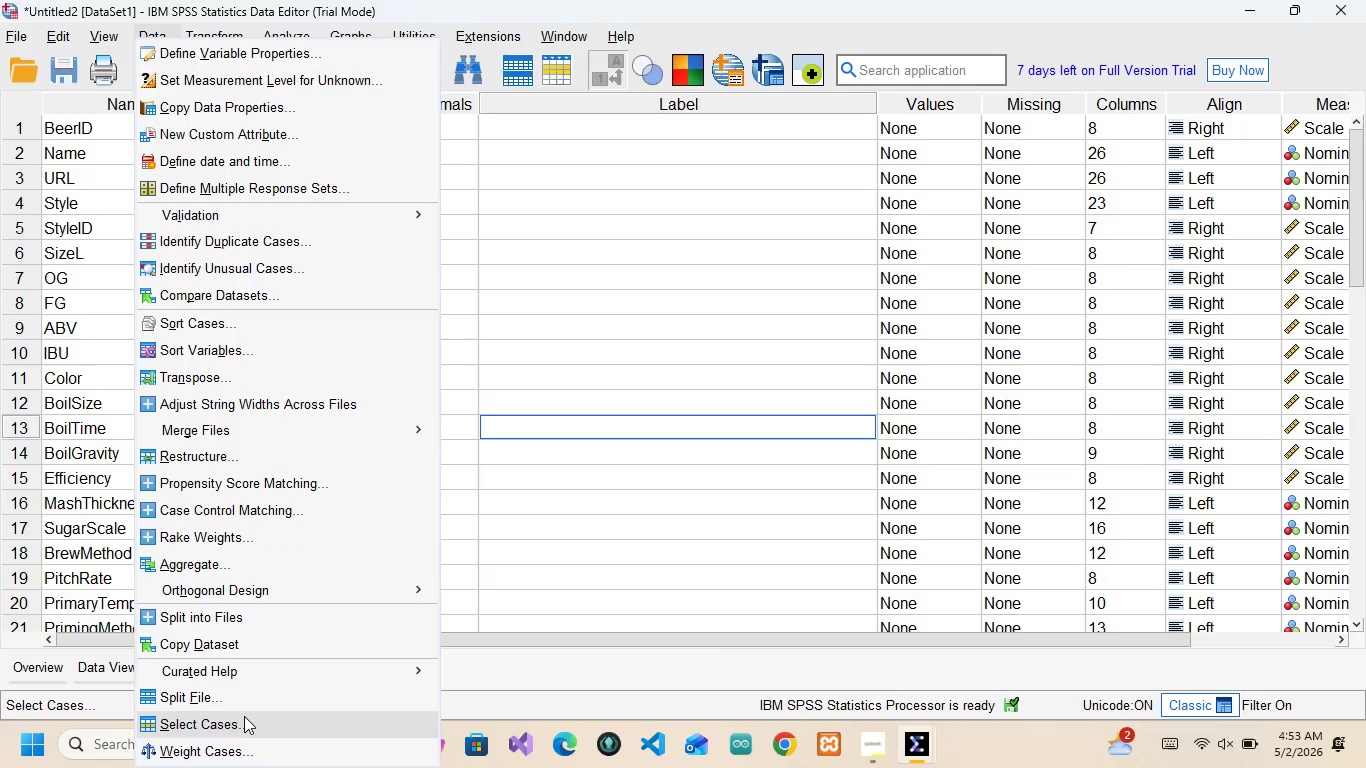 
left_click([244, 717])
 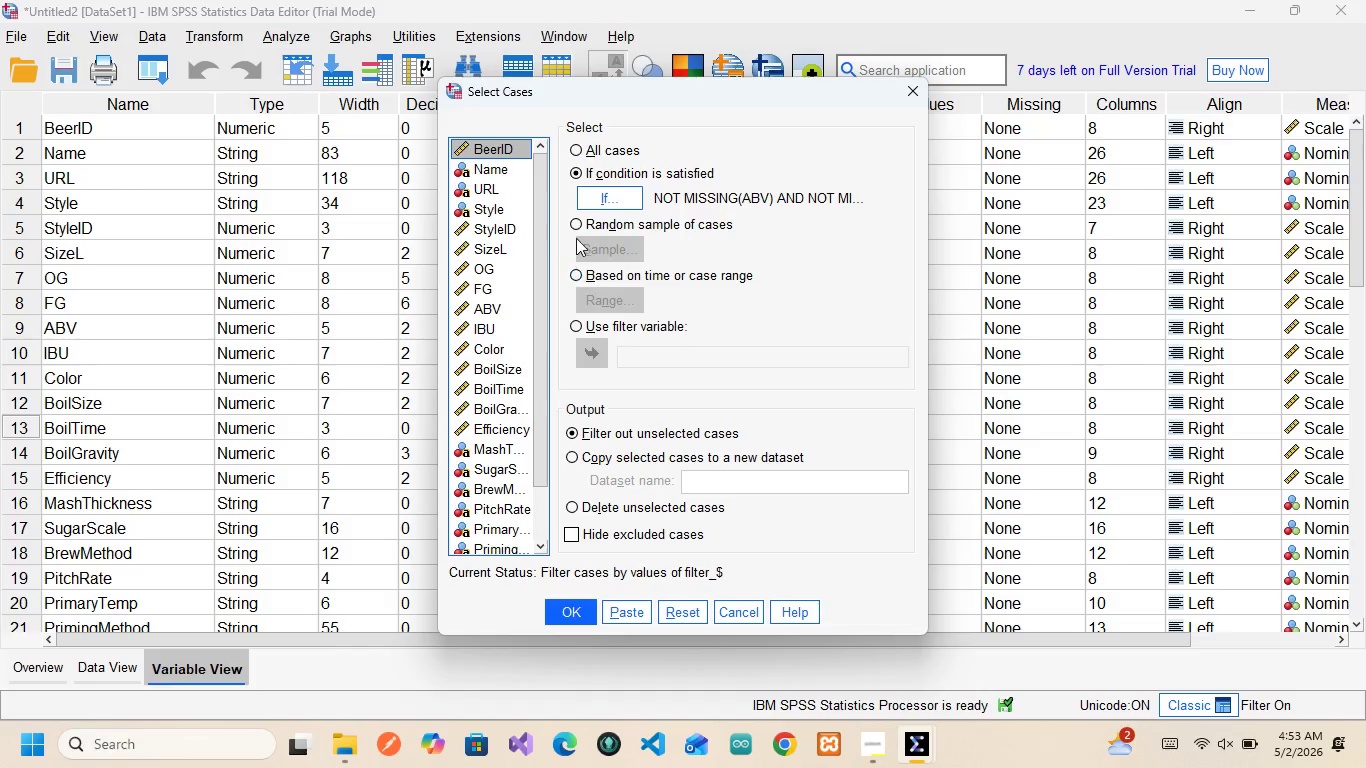 
left_click([592, 199])
 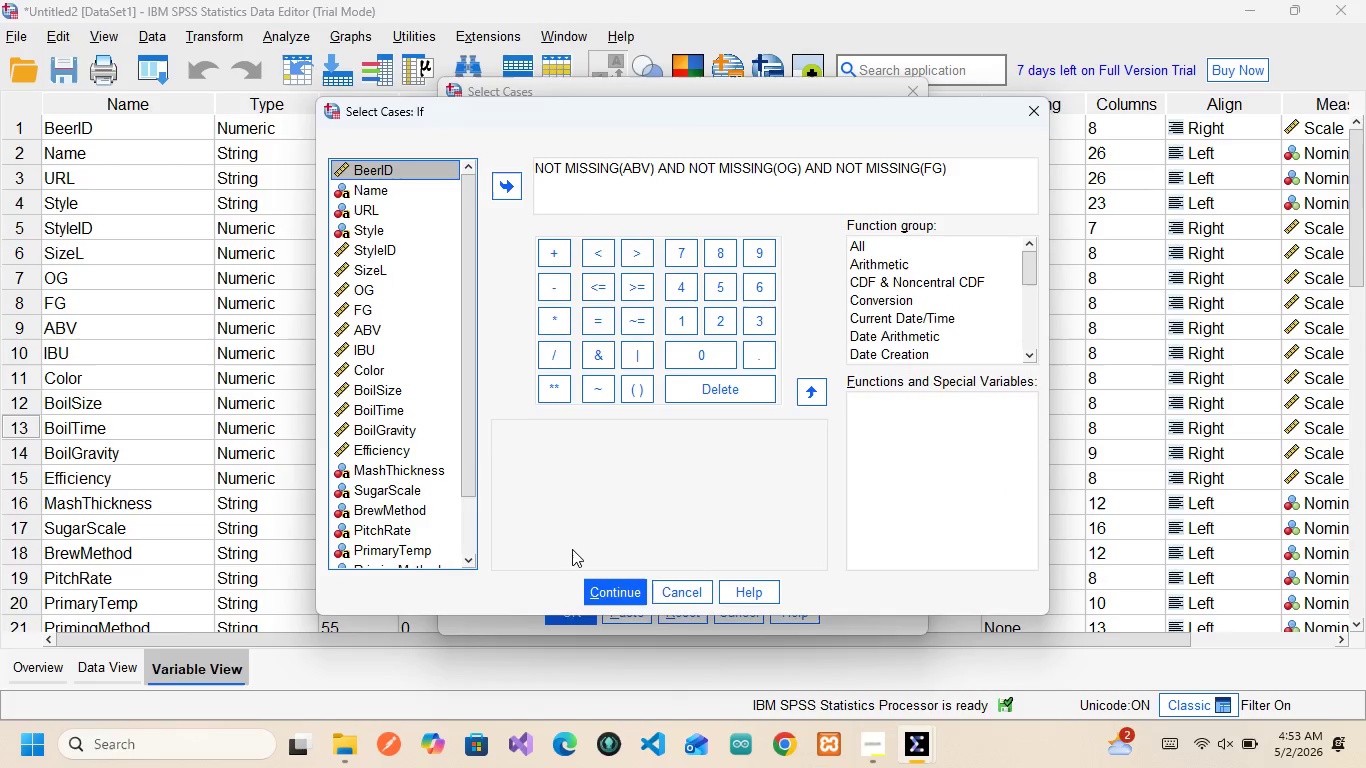 
left_click([619, 599])
 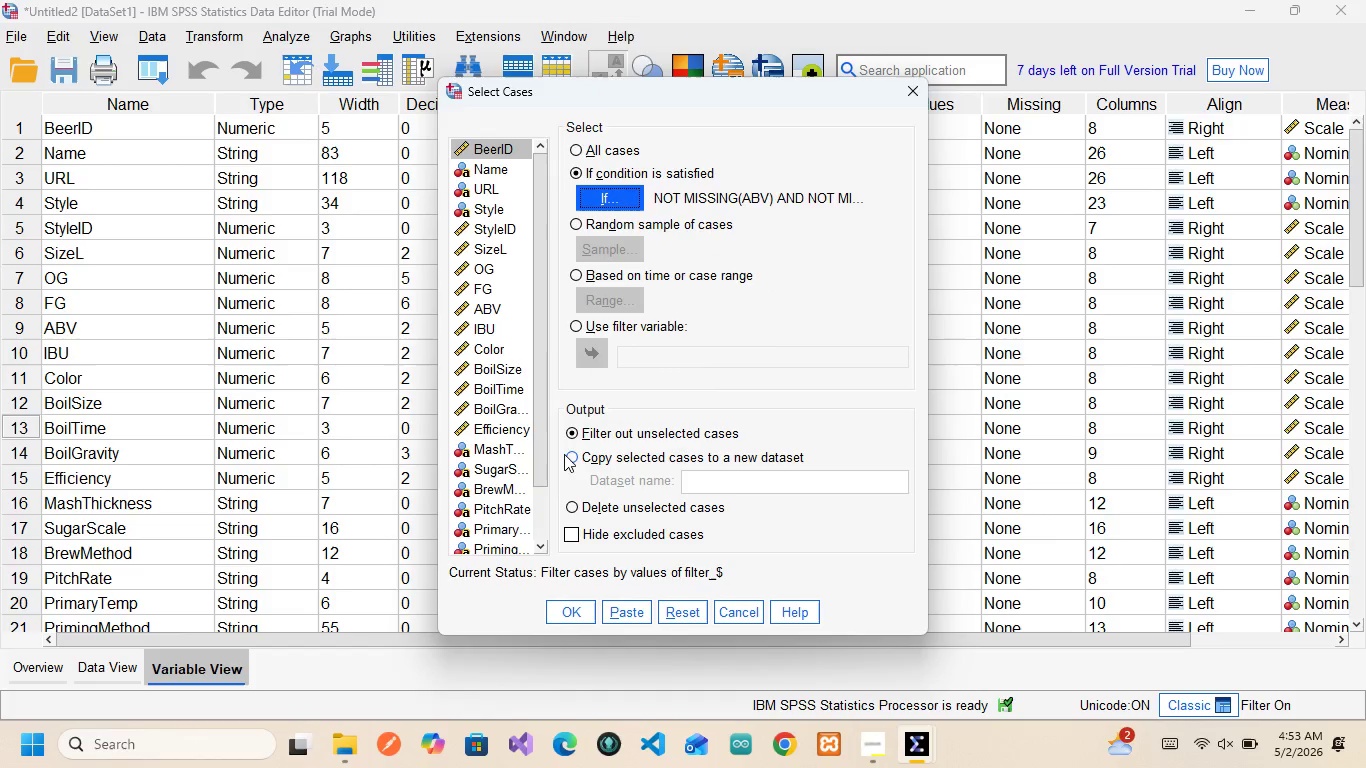 
left_click([564, 454])
 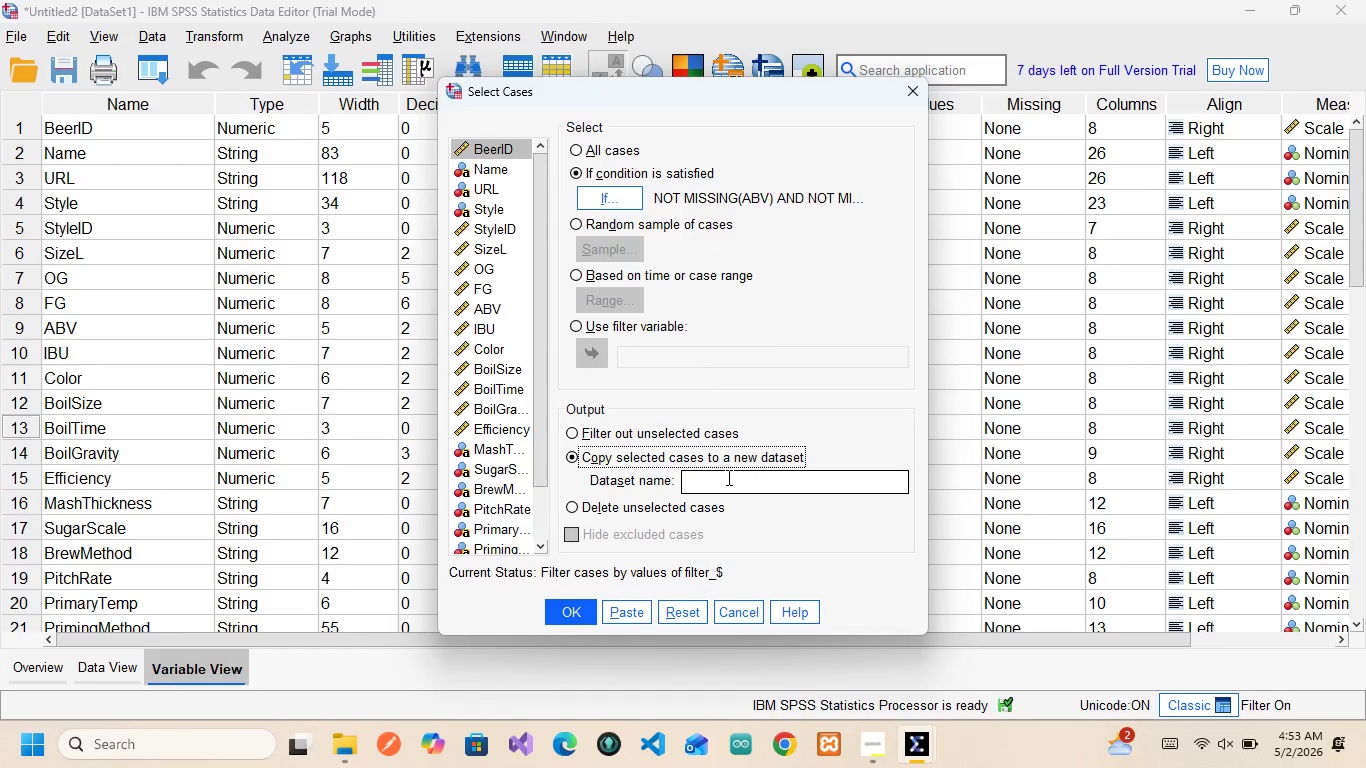 
left_click([727, 477])
 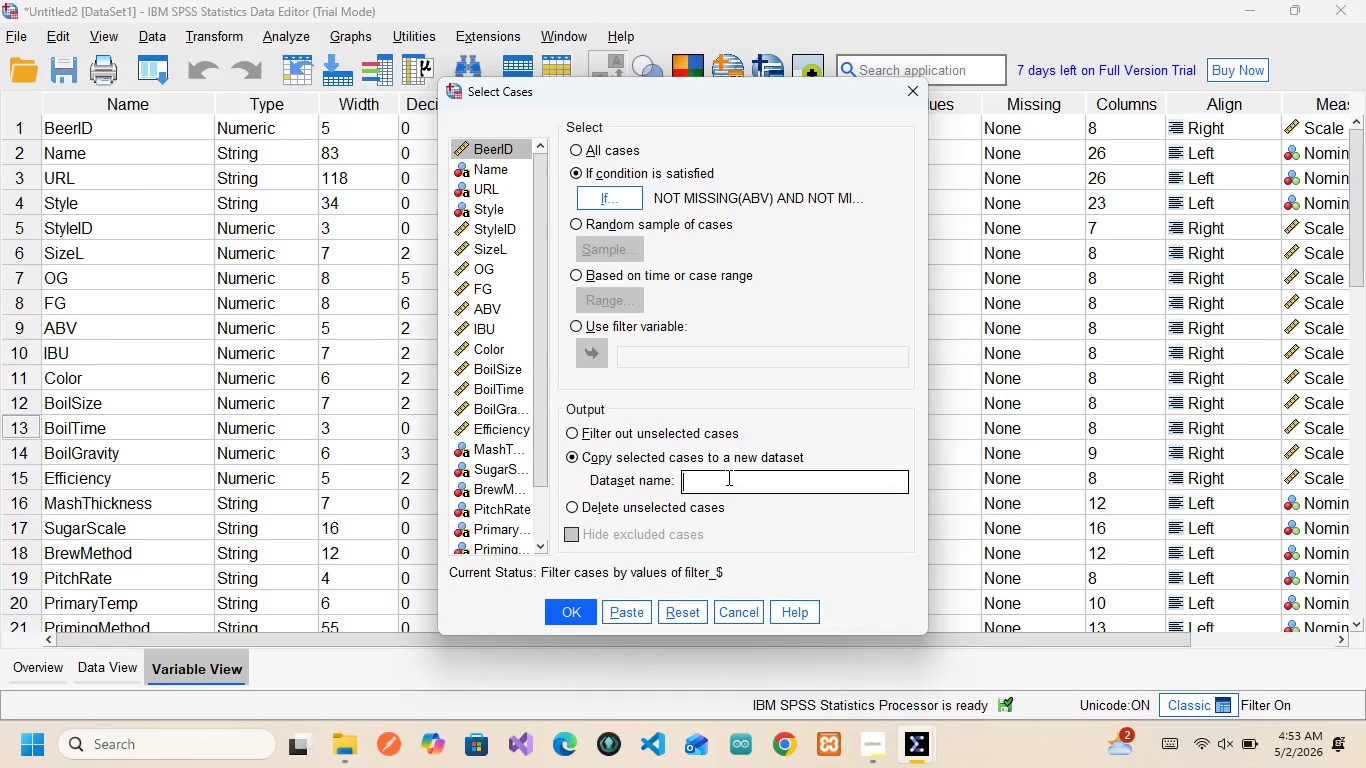 
wait(6.84)
 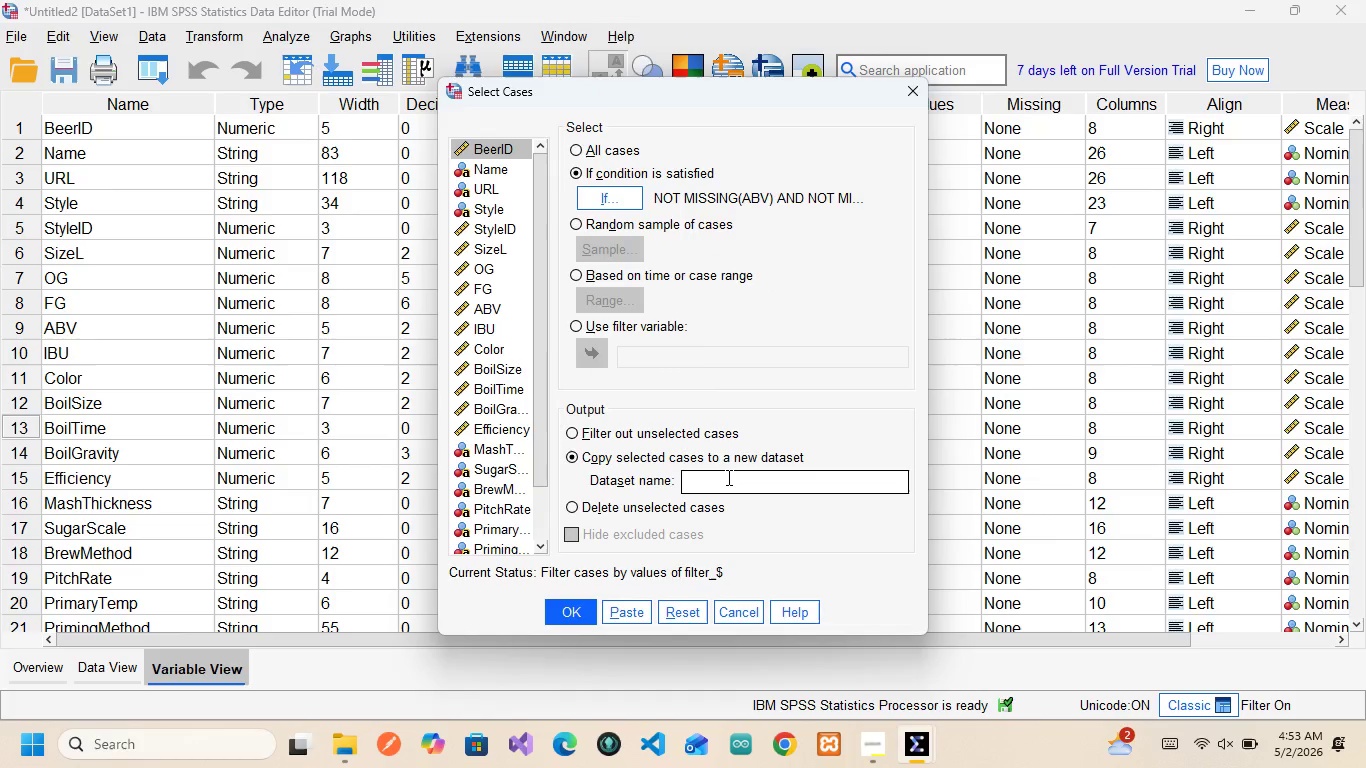 
type(Cleaned_Dataset)
 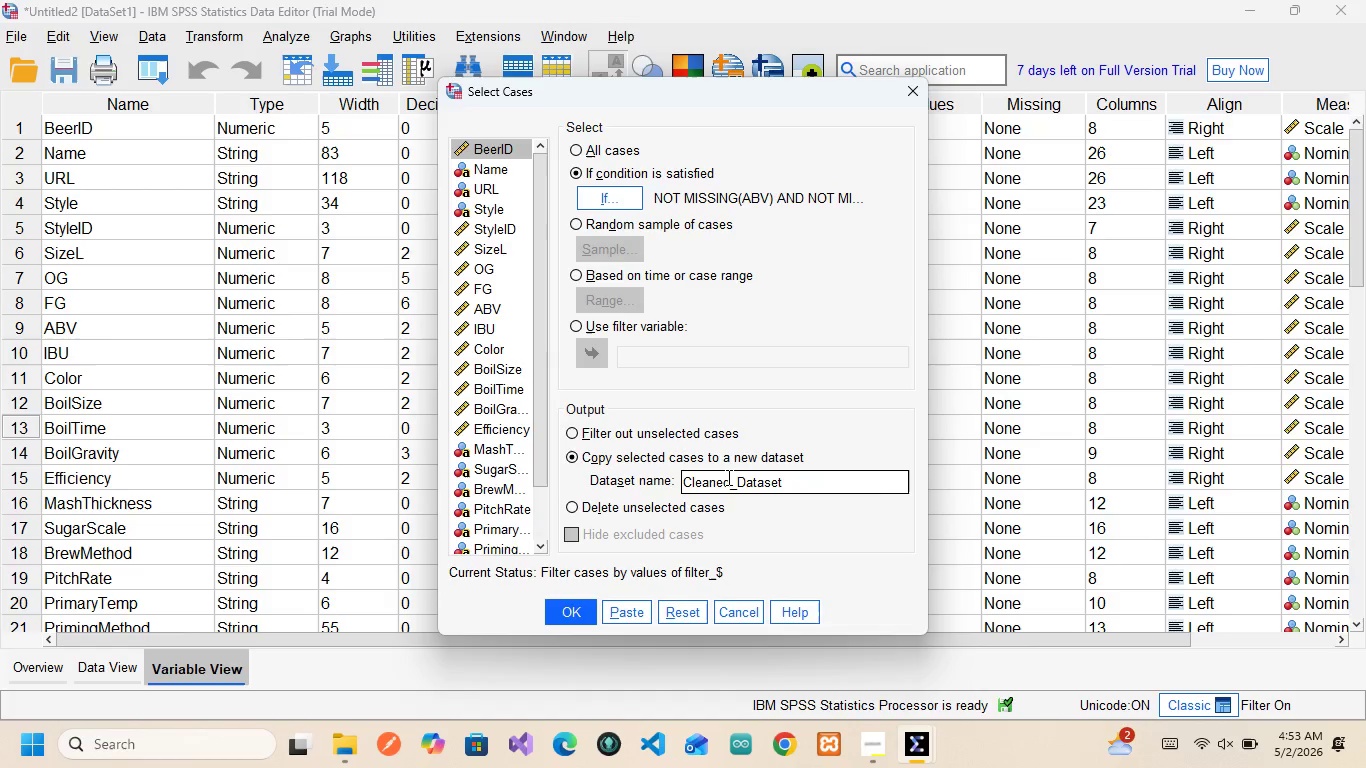 
left_click([628, 606])
 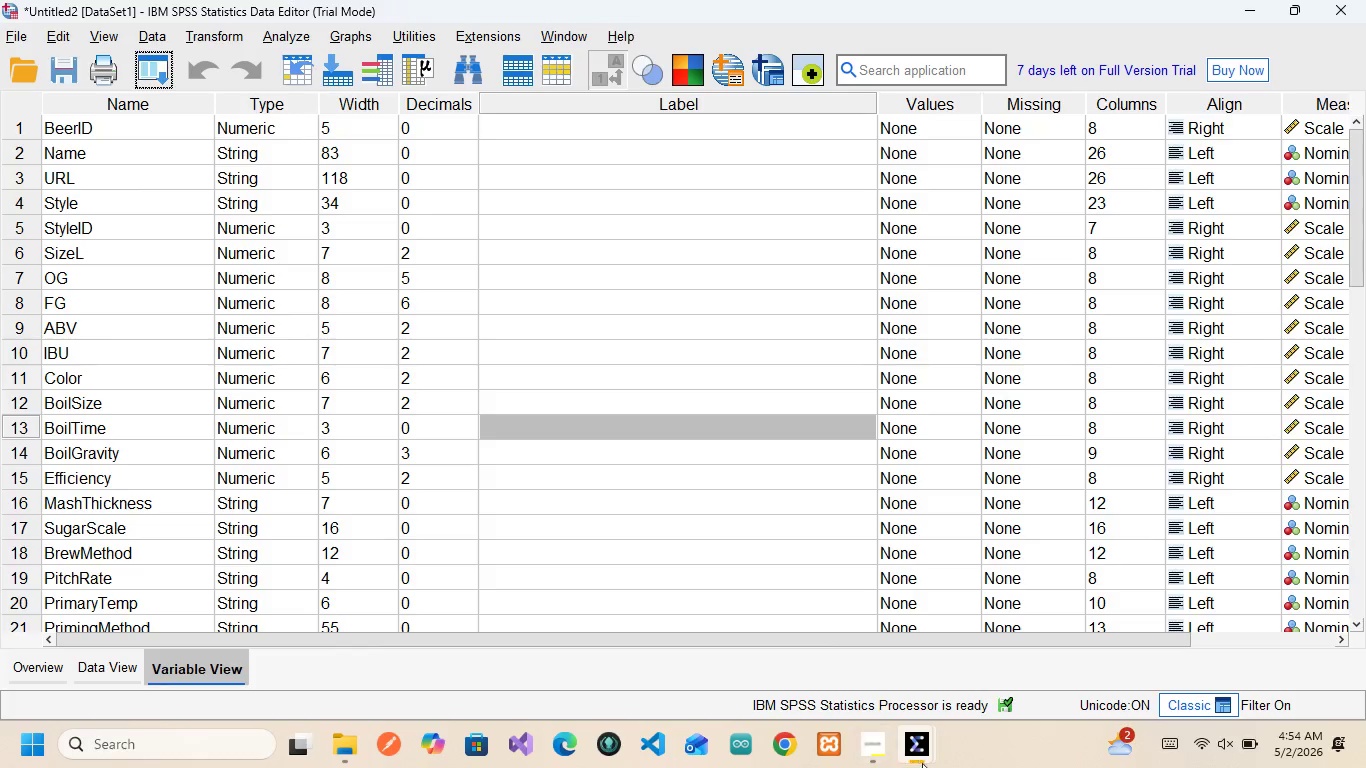 
wait(5.86)
 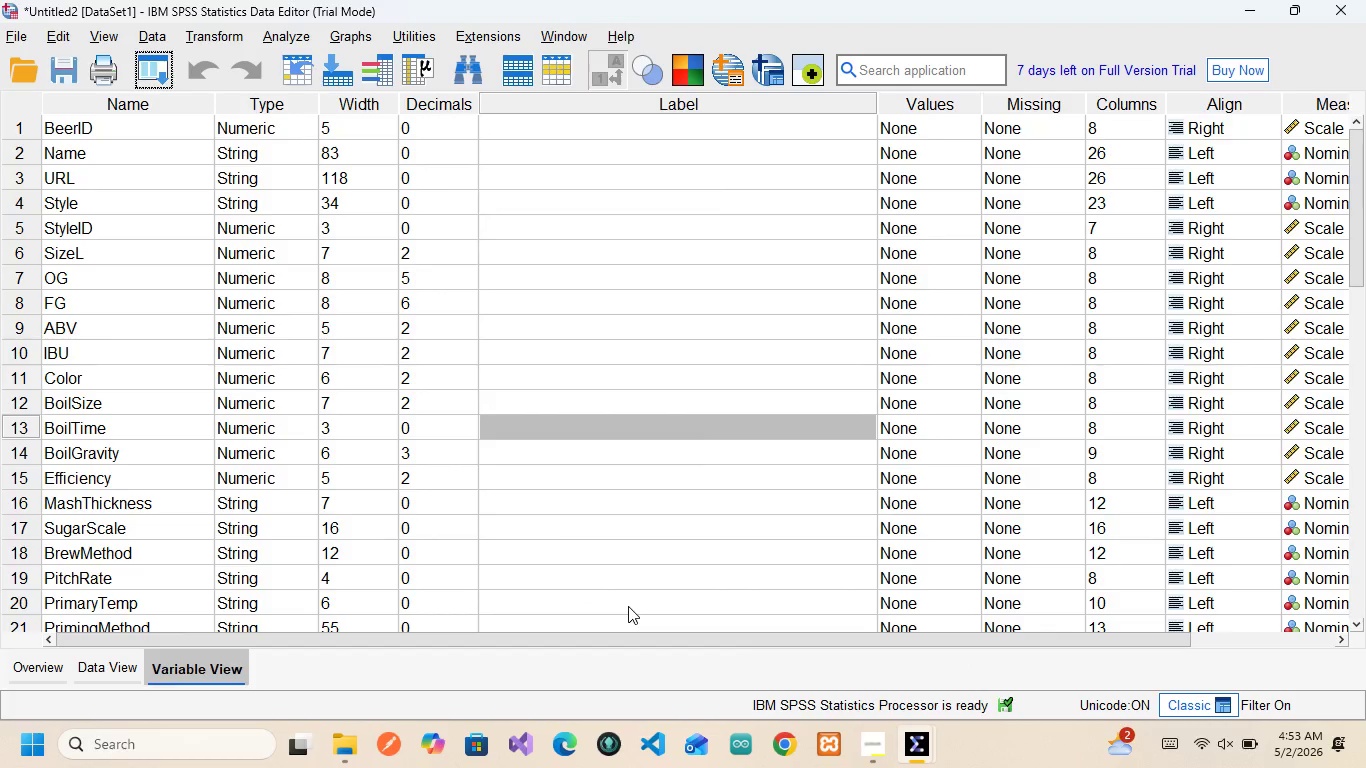 
left_click([1088, 635])
 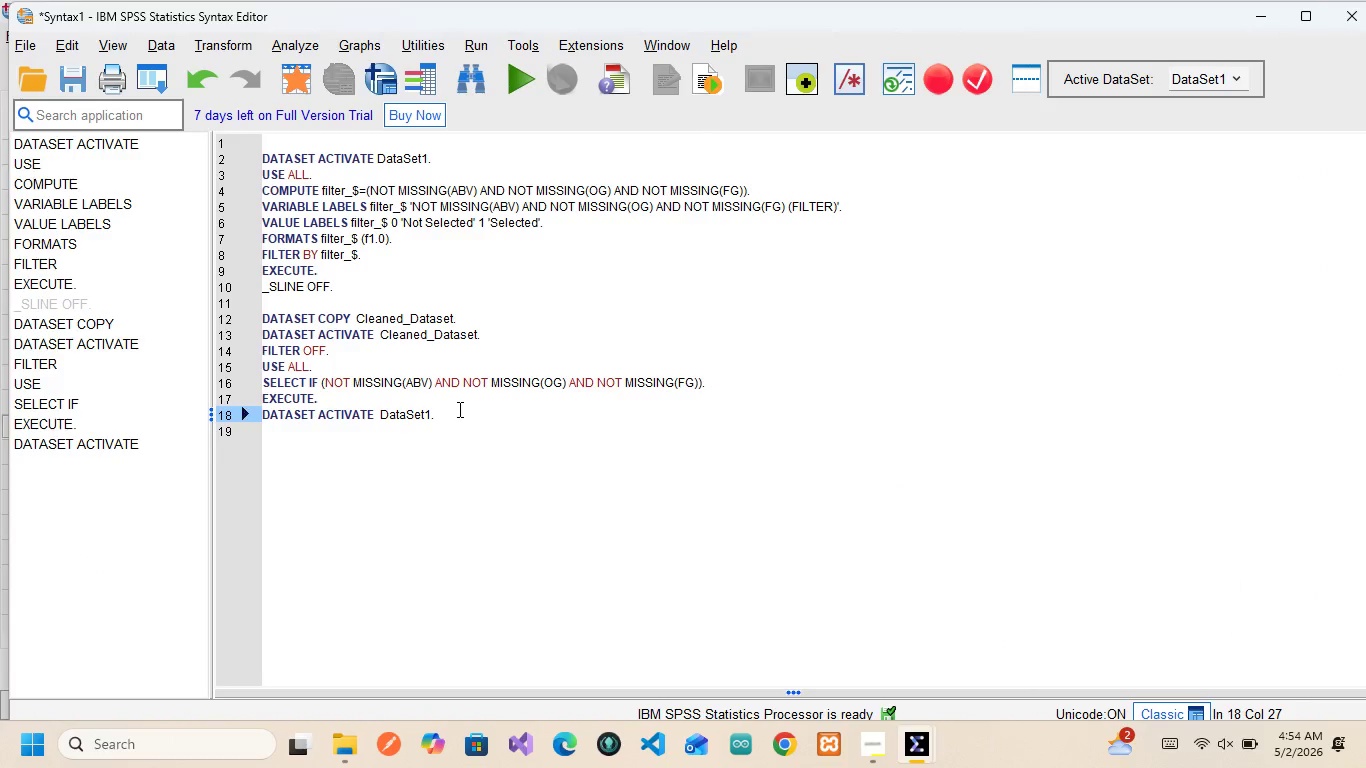 
left_click_drag(start_coordinate=[458, 409], to_coordinate=[257, 317])
 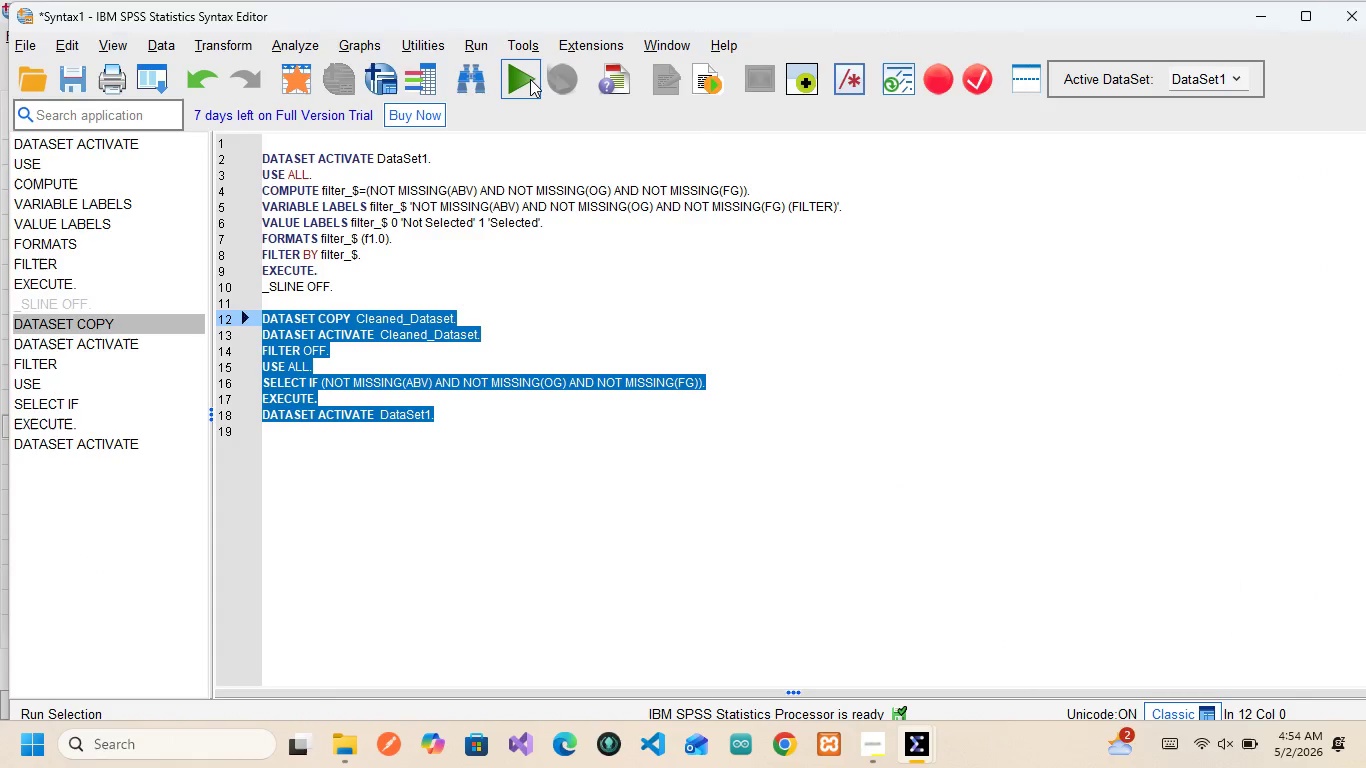 
left_click([528, 78])
 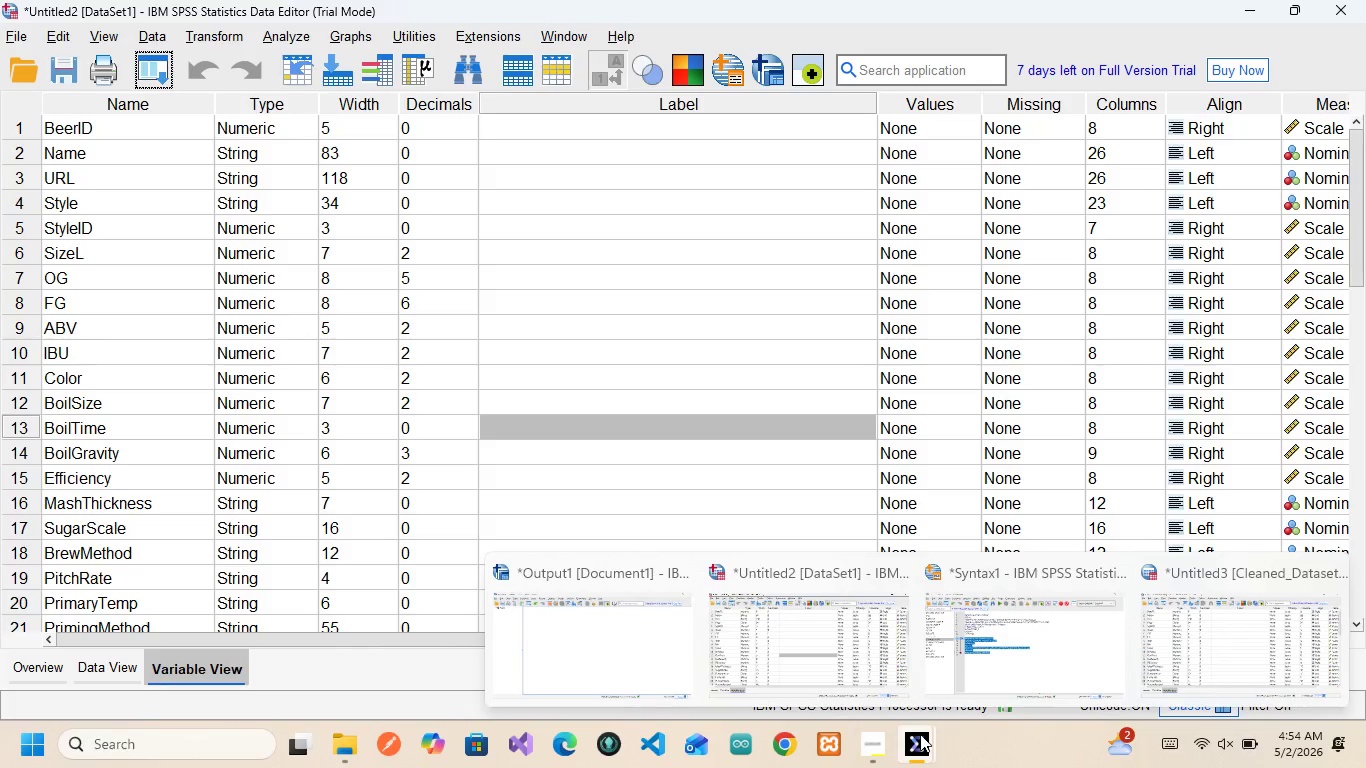 
wait(7.61)
 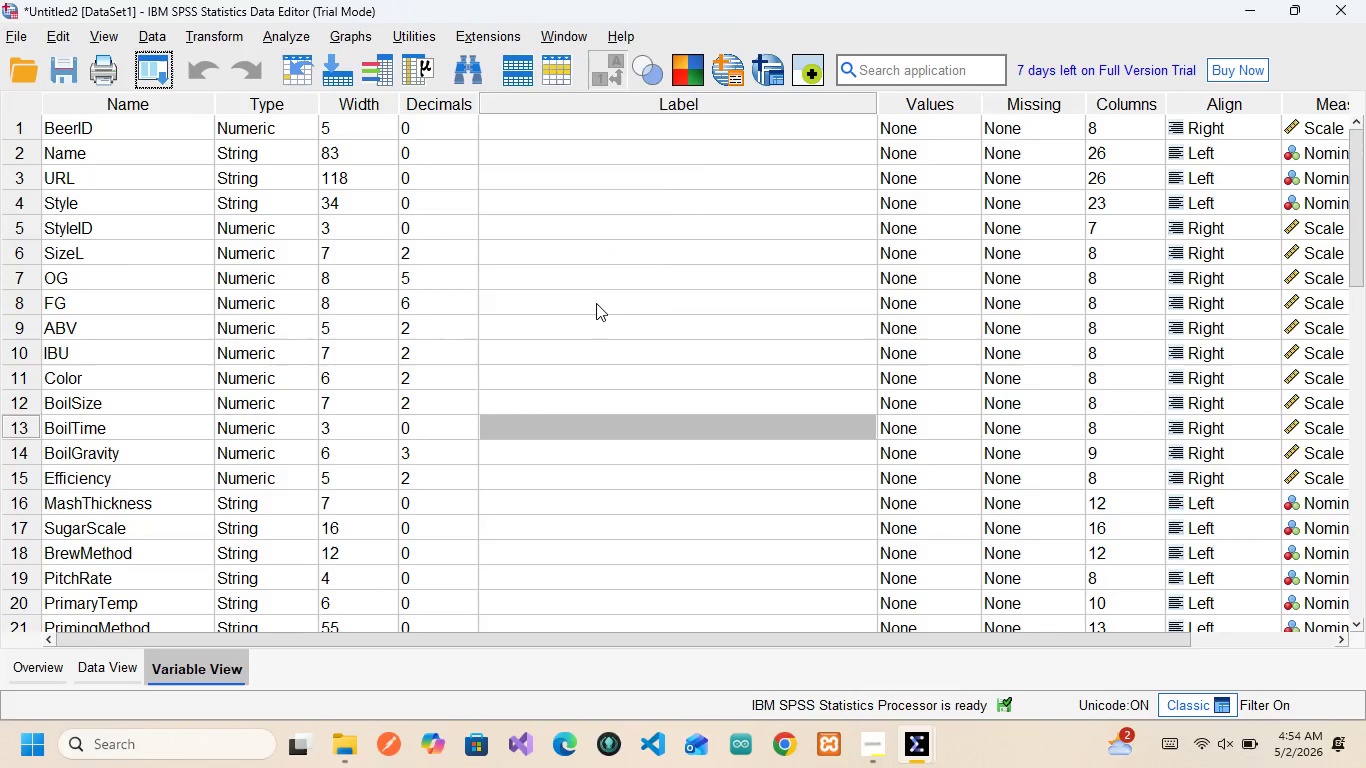 
left_click([1248, 649])
 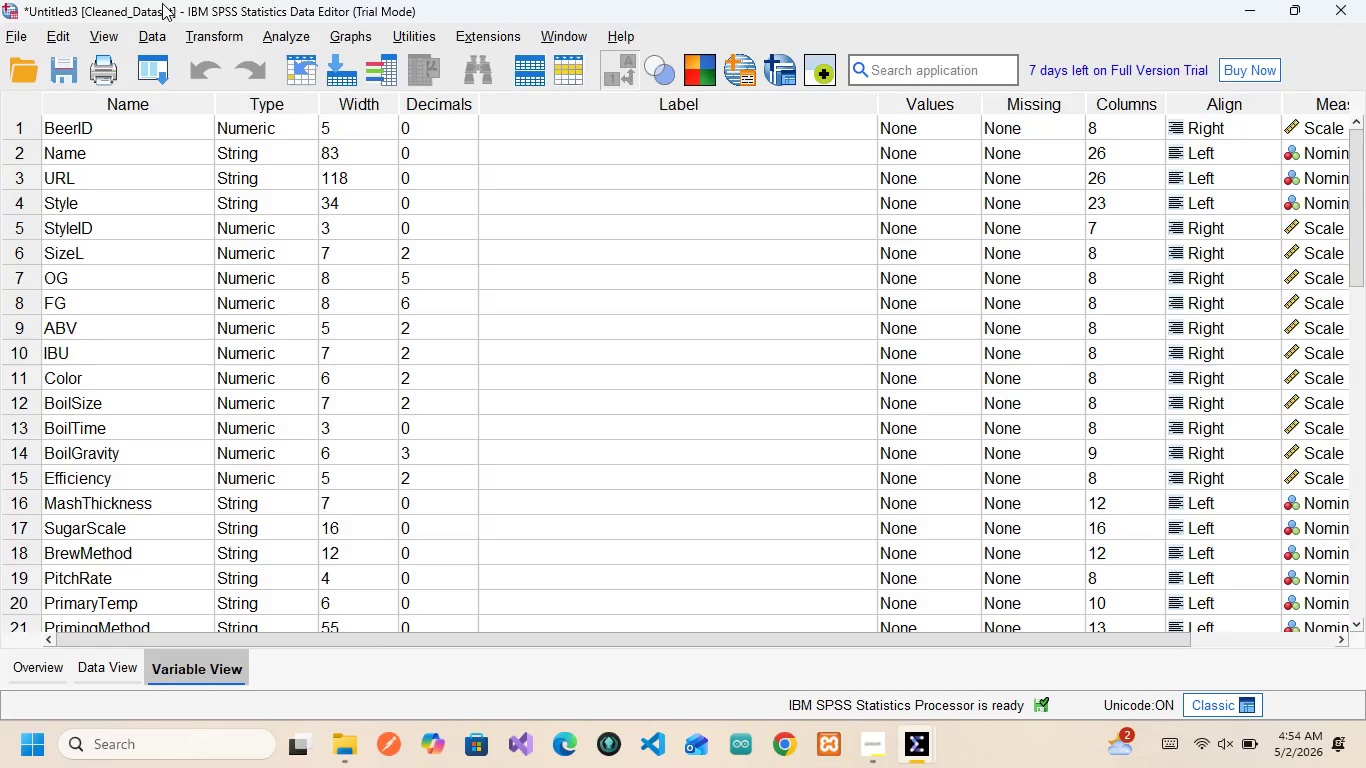 
scroll: coordinate [172, 410], scroll_direction: down, amount: 4.0
 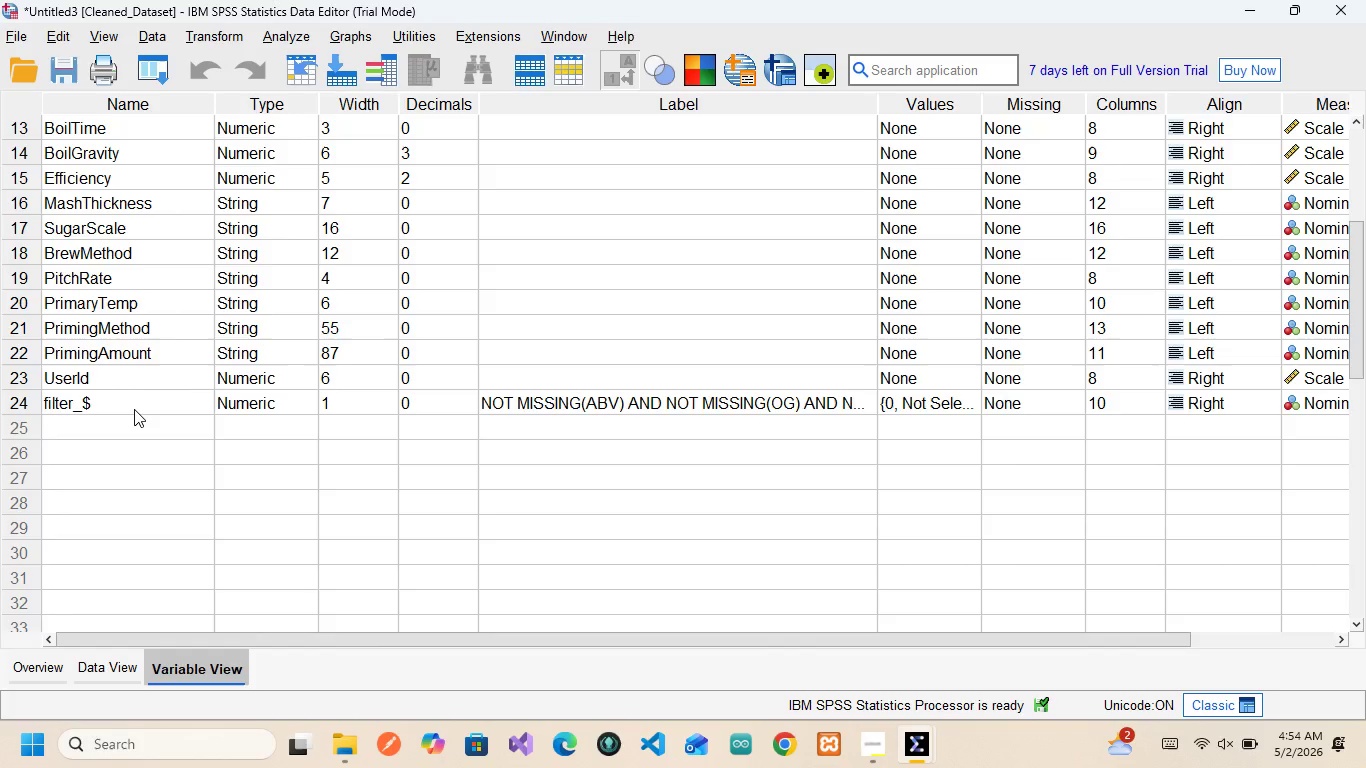 
wait(20.52)
 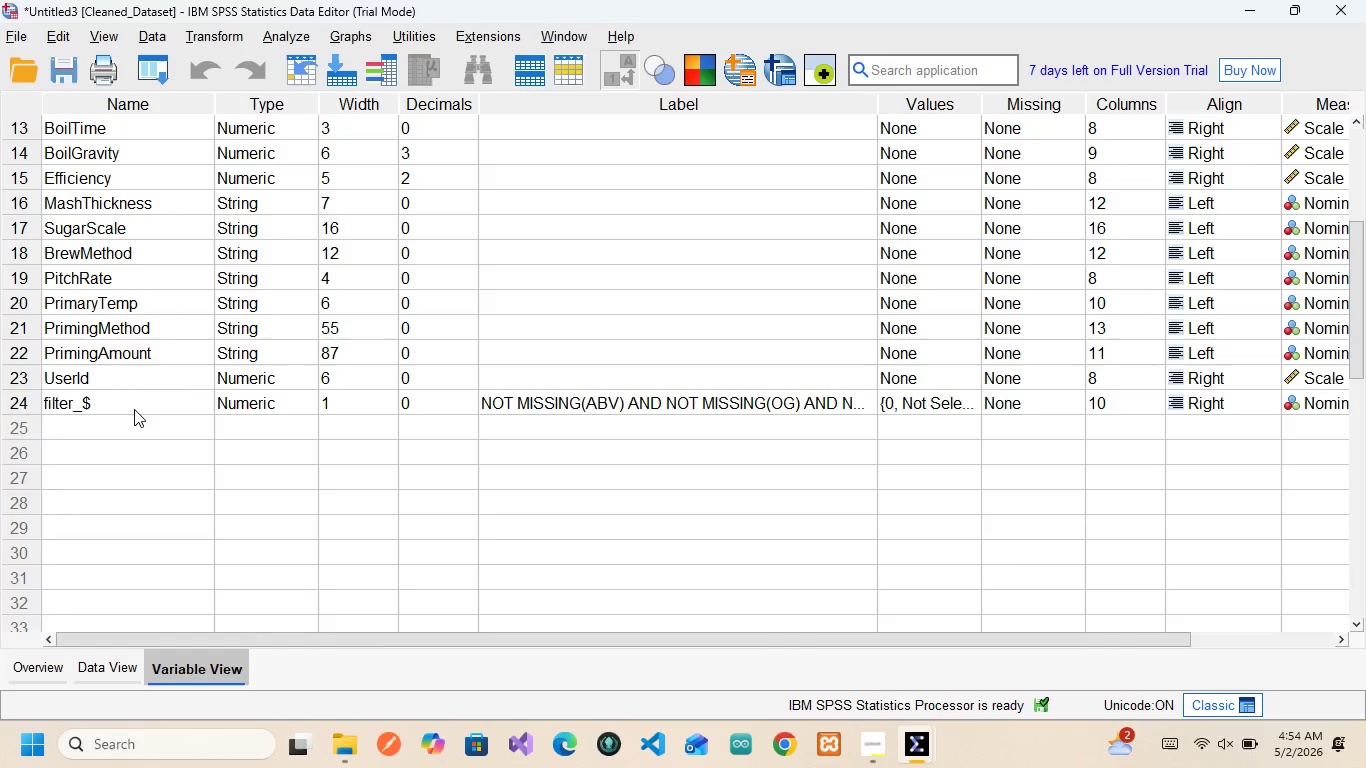 
left_click([921, 404])
 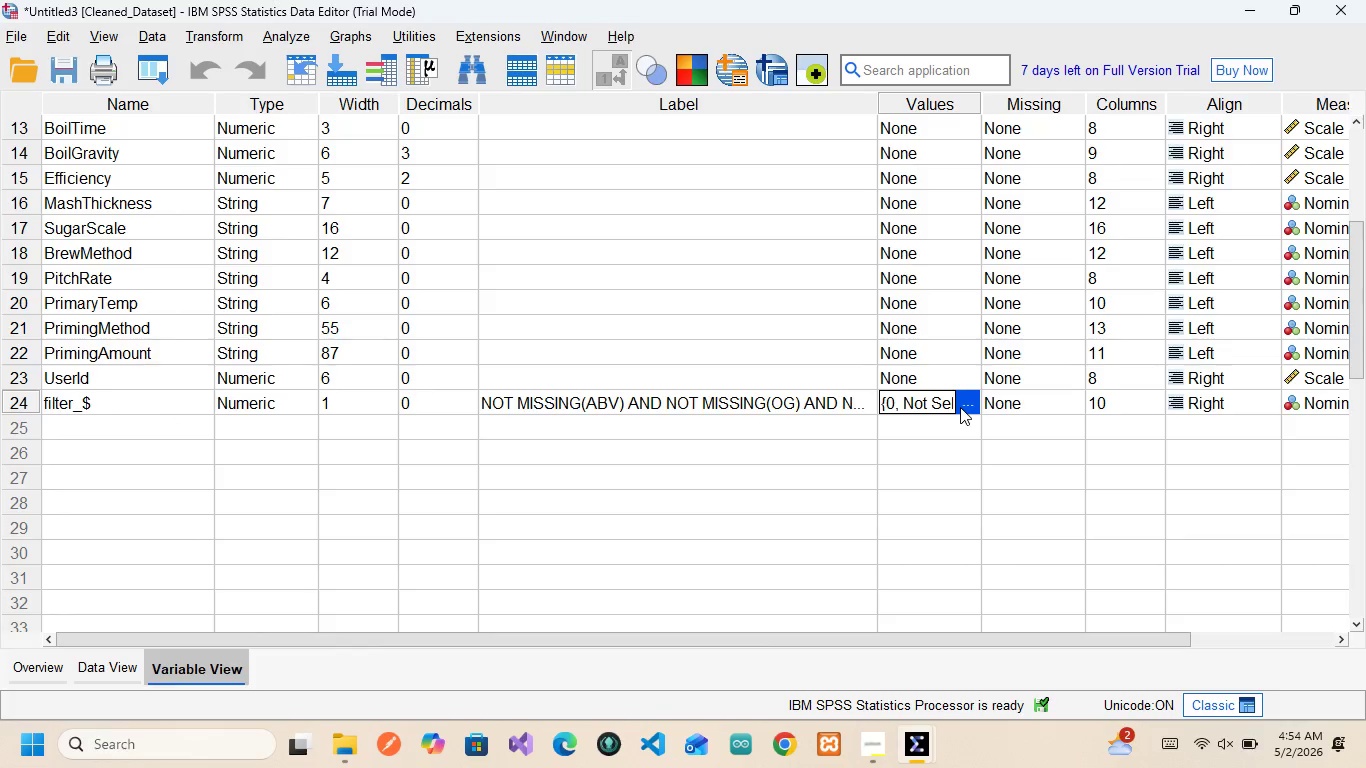 
left_click([960, 407])
 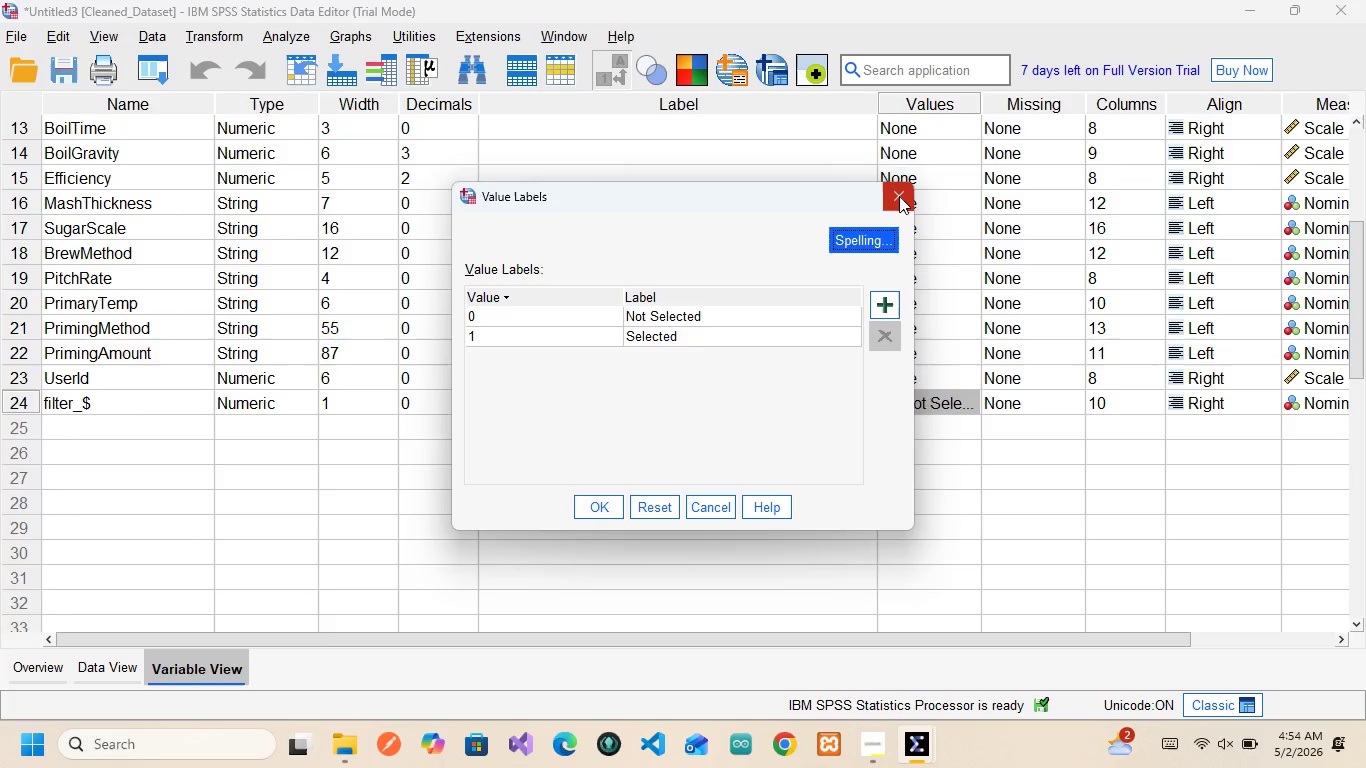 
wait(5.02)
 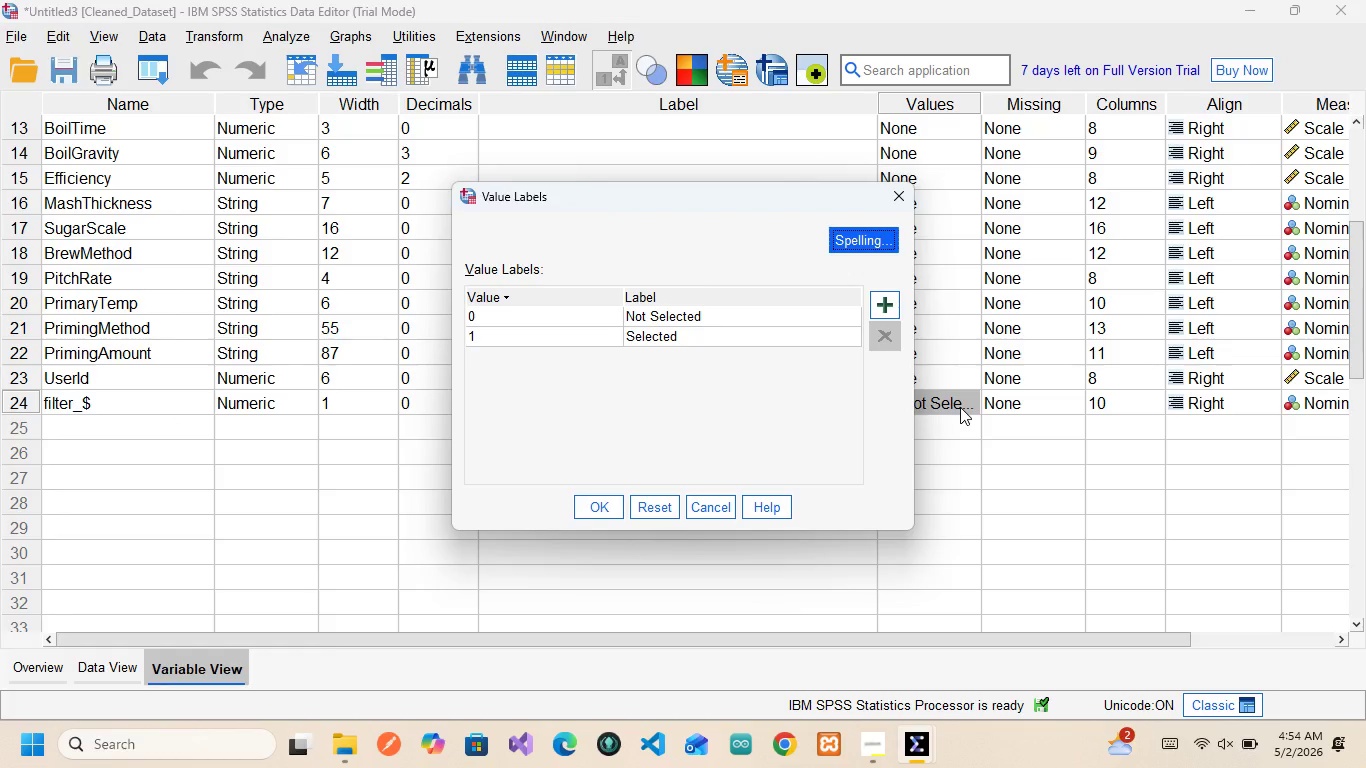 
left_click([899, 196])
 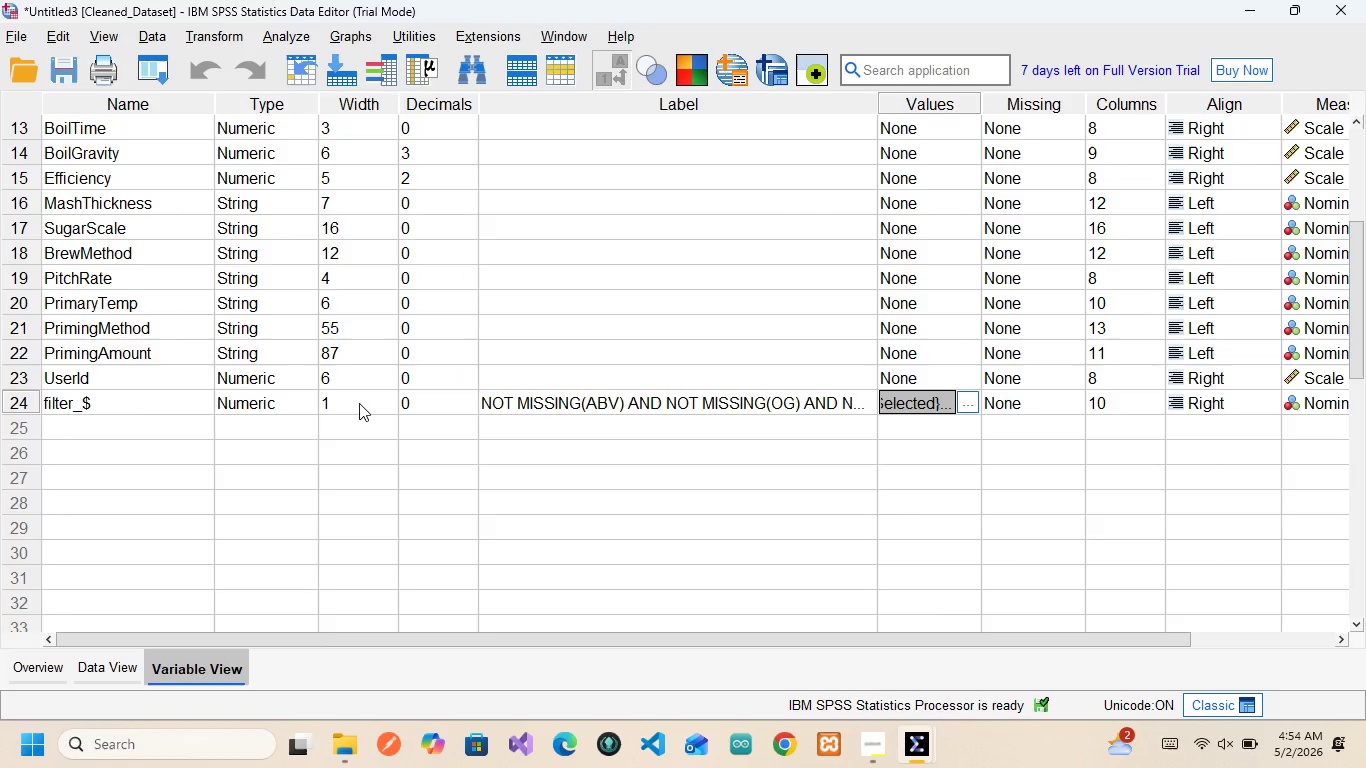 
wait(10.33)
 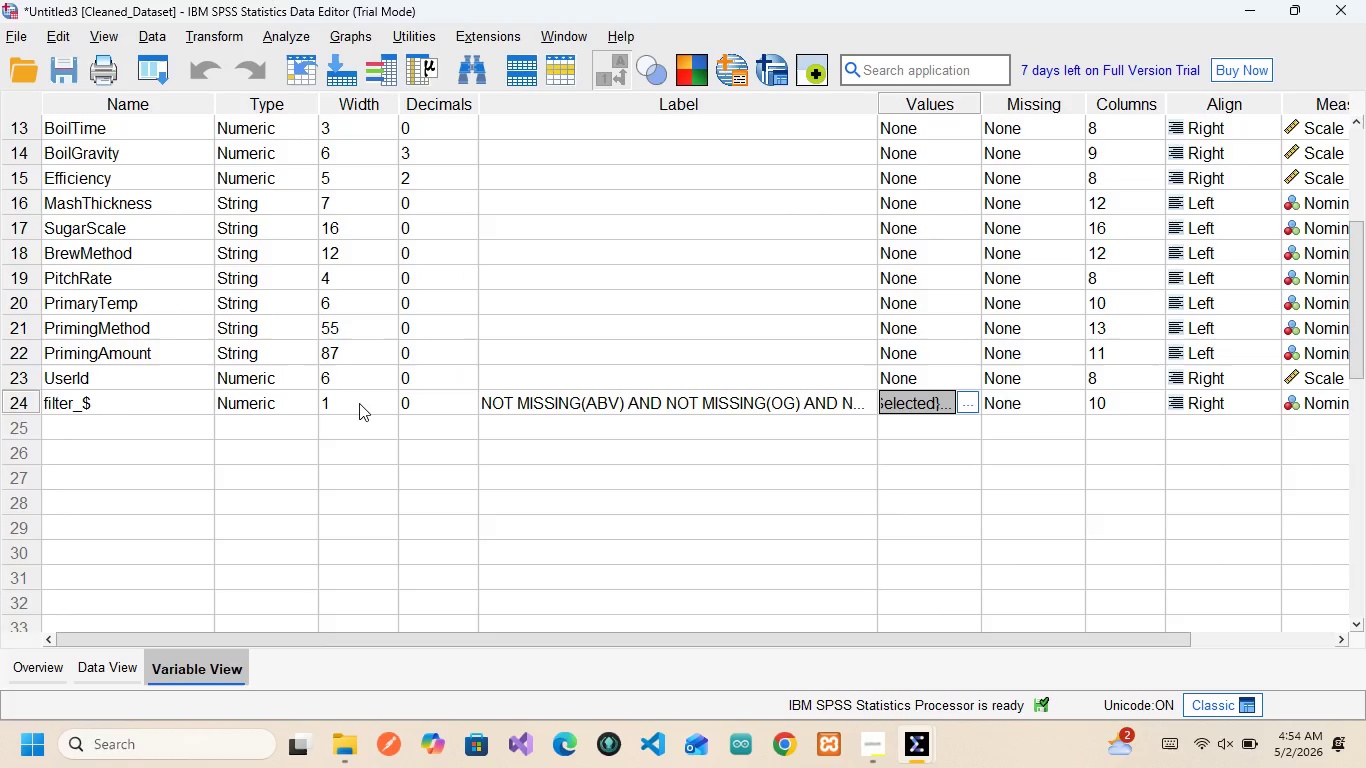 
left_click([111, 672])
 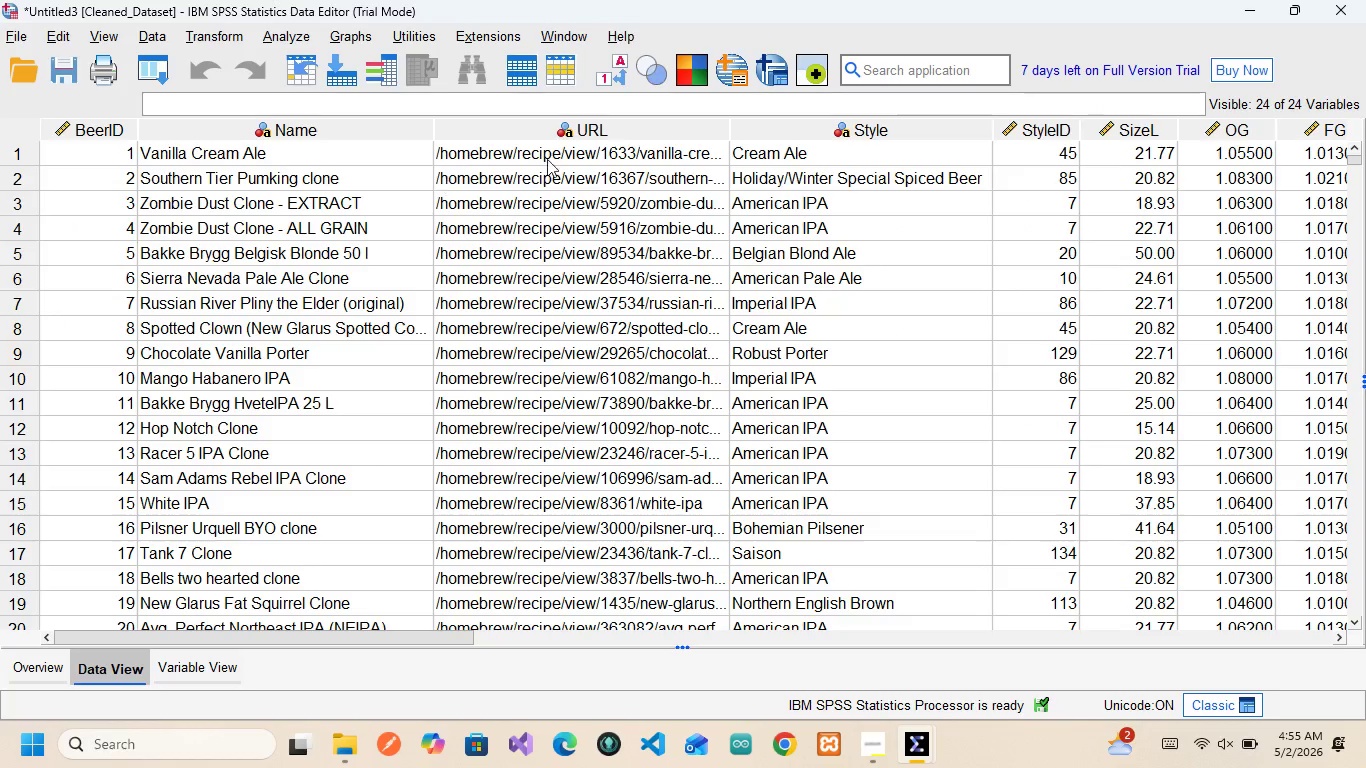 
wait(10.11)
 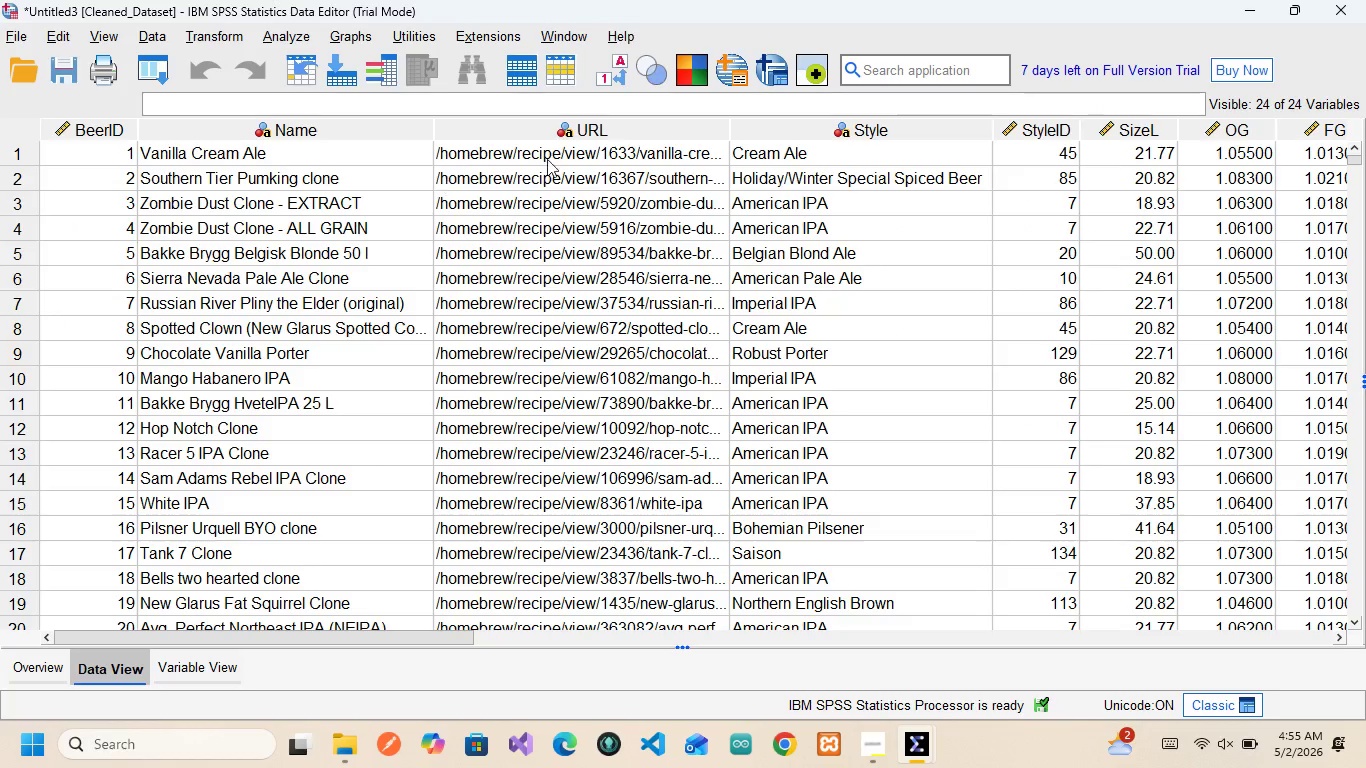 
scroll: coordinate [1173, 131], scroll_direction: down, amount: 9.0
 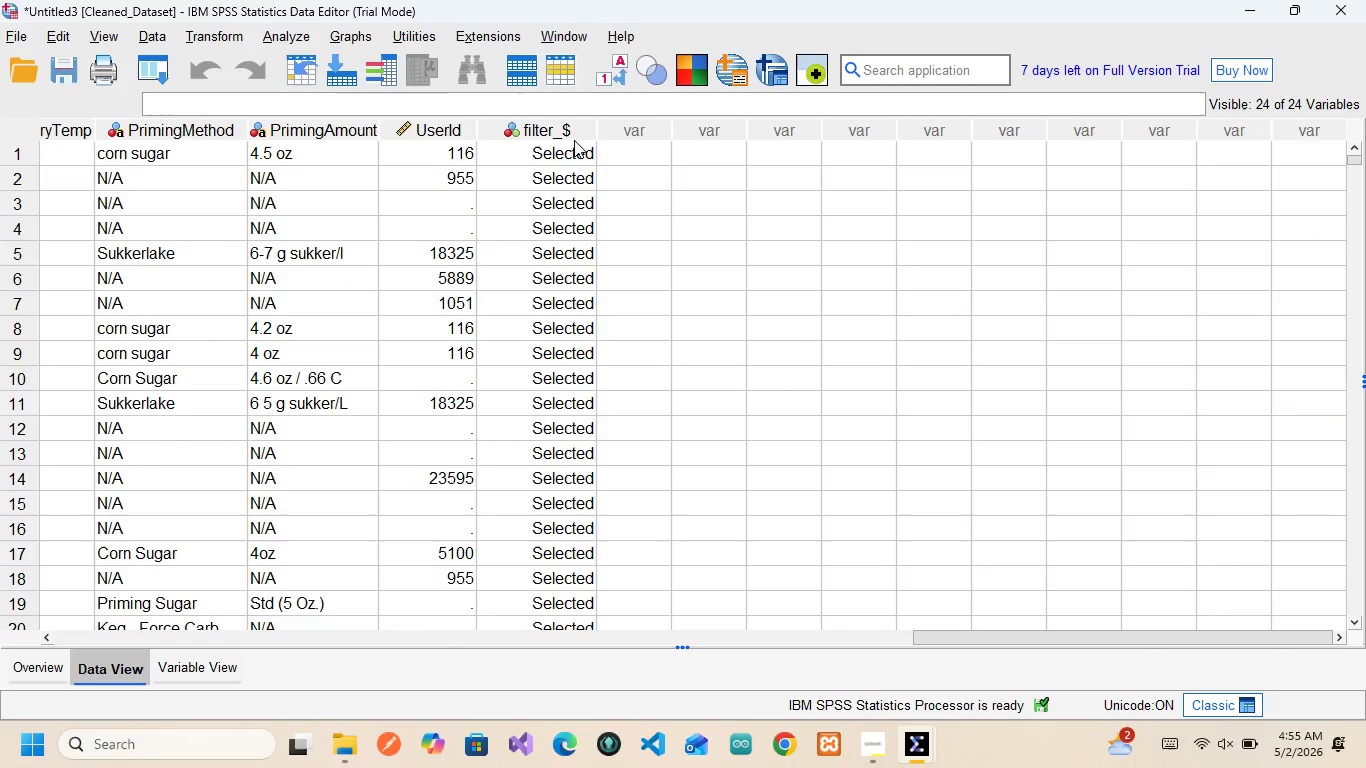 
left_click([570, 133])
 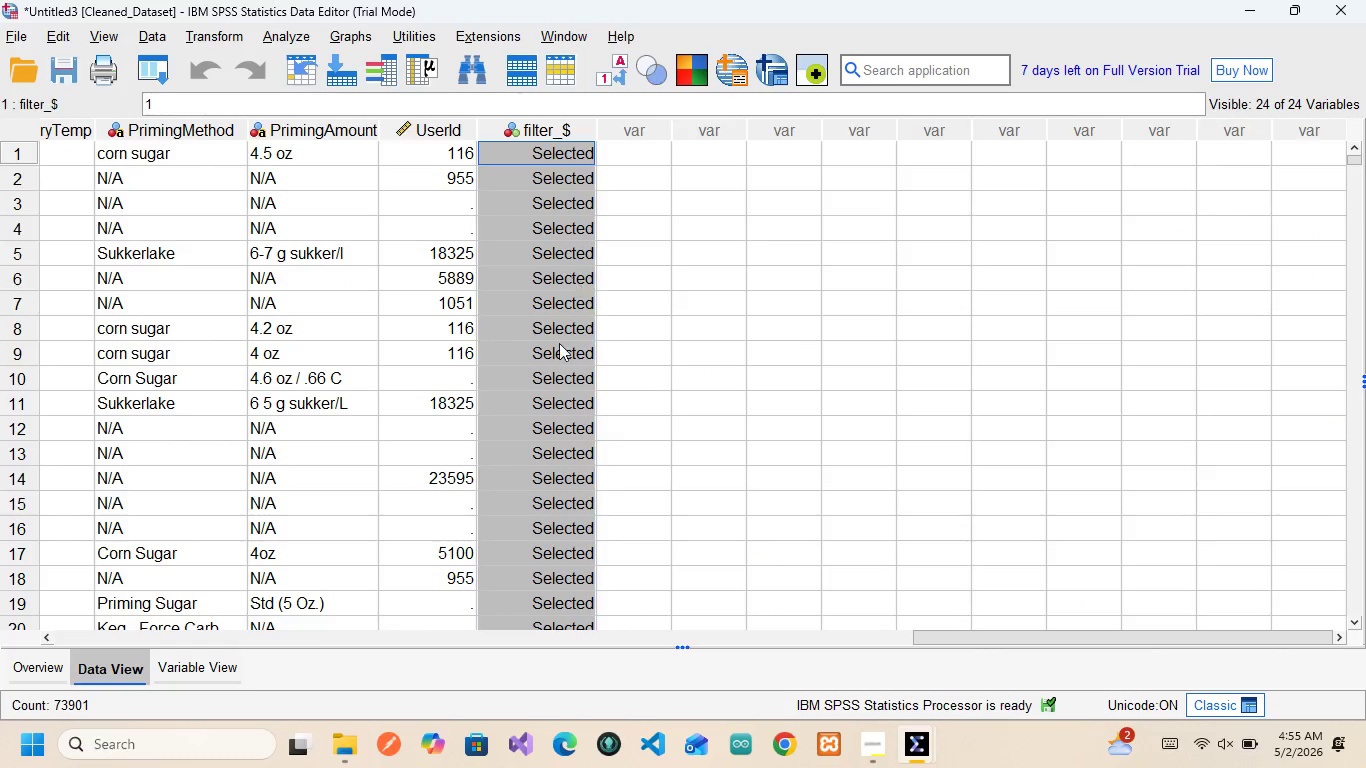 
scroll: coordinate [559, 343], scroll_direction: down, amount: 36.0
 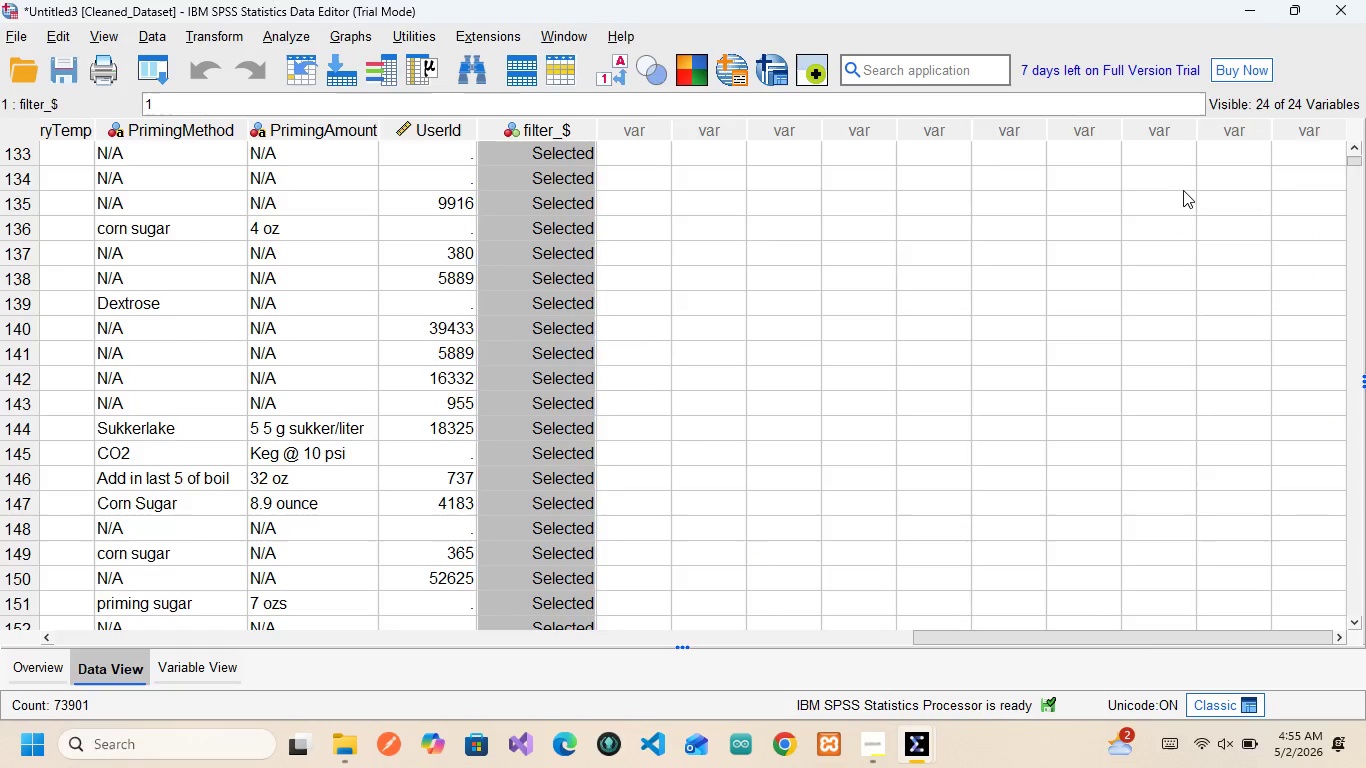 
scroll: coordinate [832, 305], scroll_direction: up, amount: 69.0
 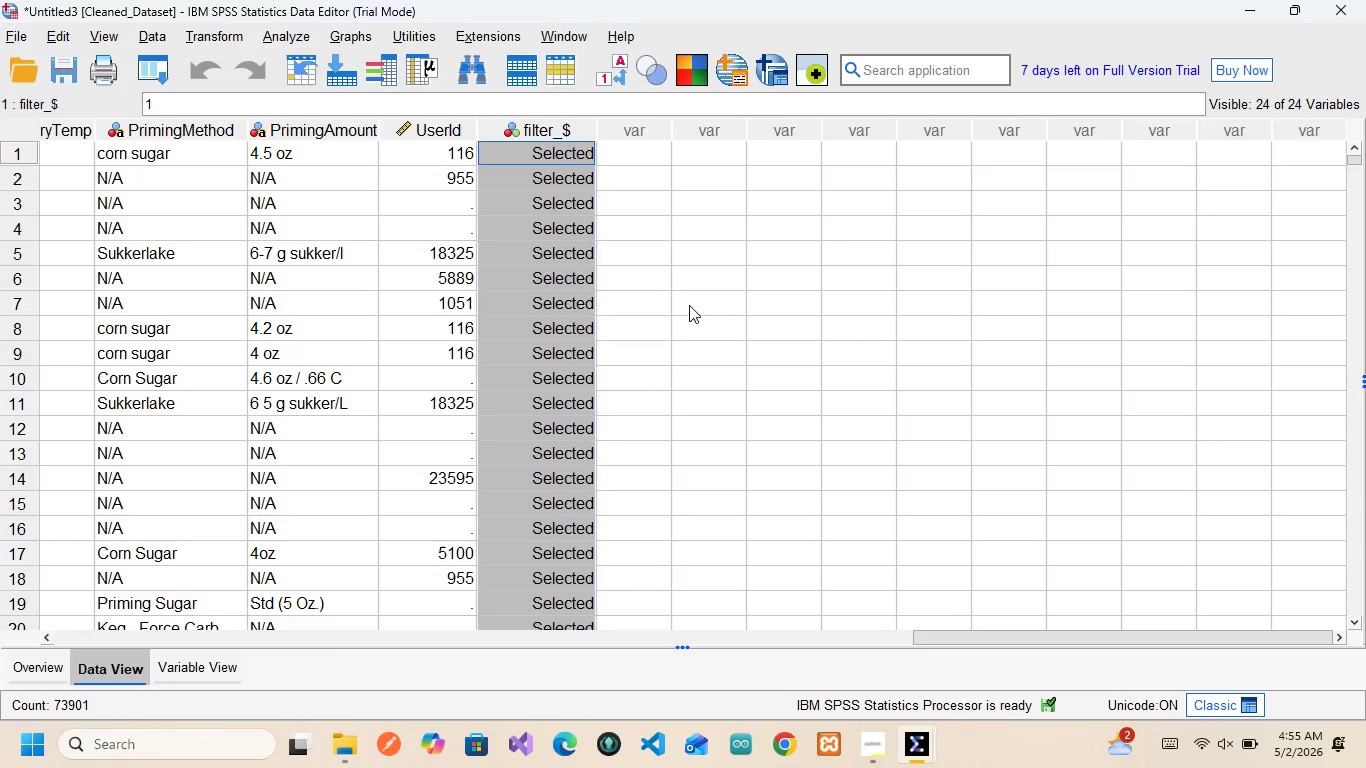 
wait(6.3)
 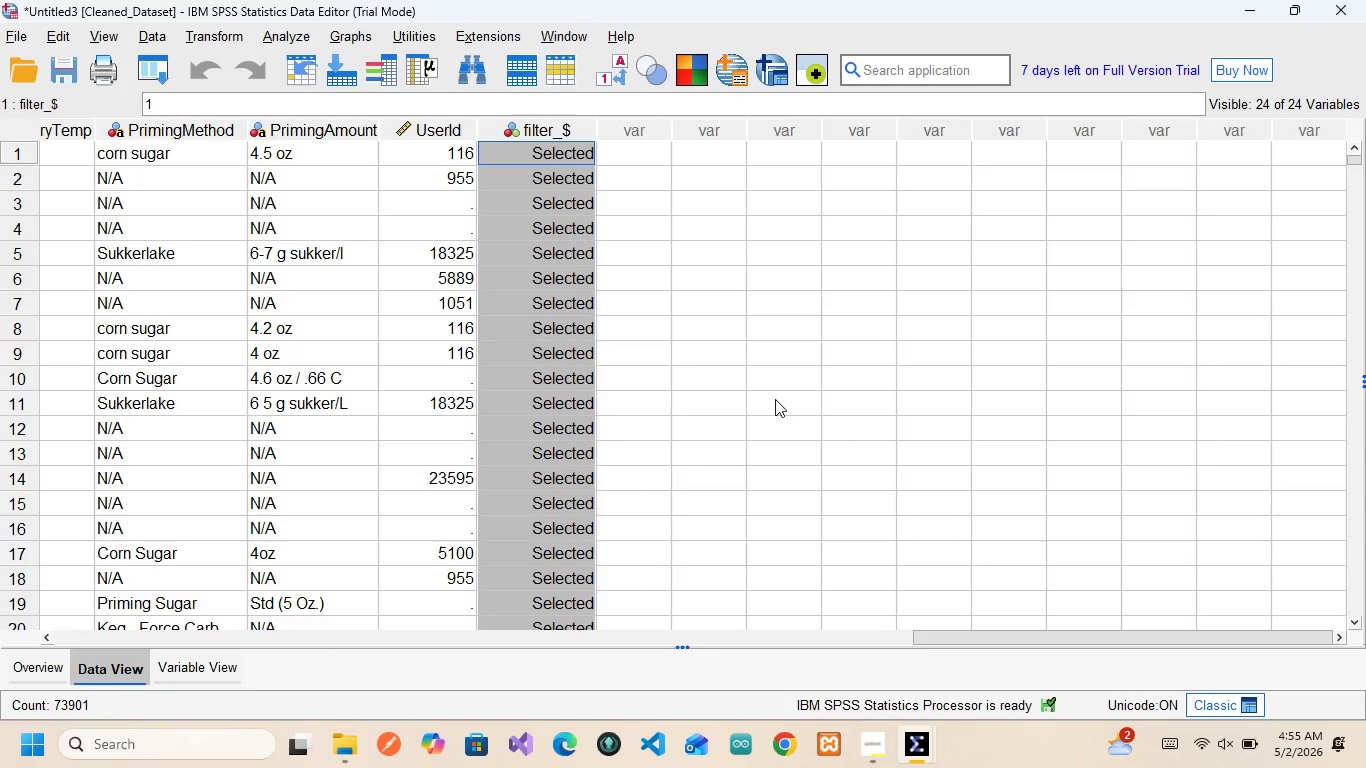 
left_click([678, 293])
 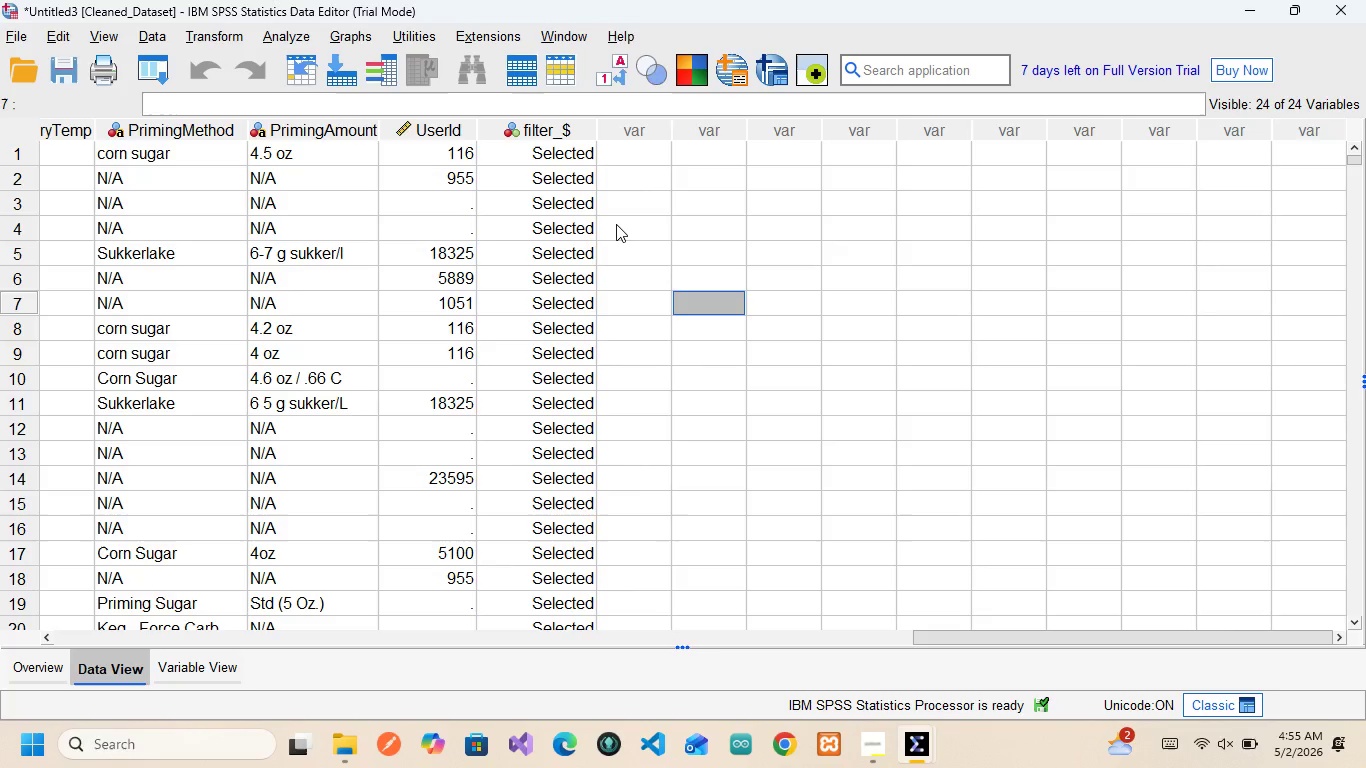 
wait(14.17)
 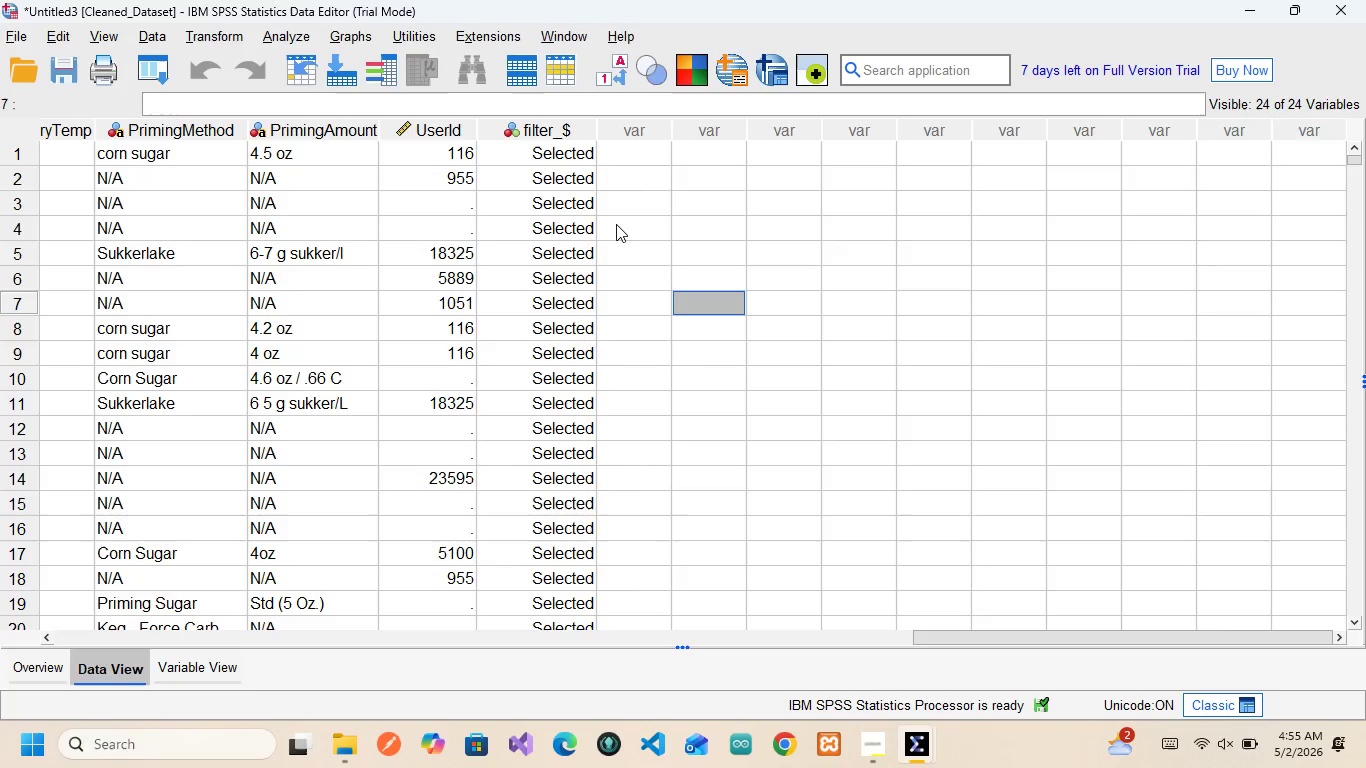 
left_click([212, 27])
 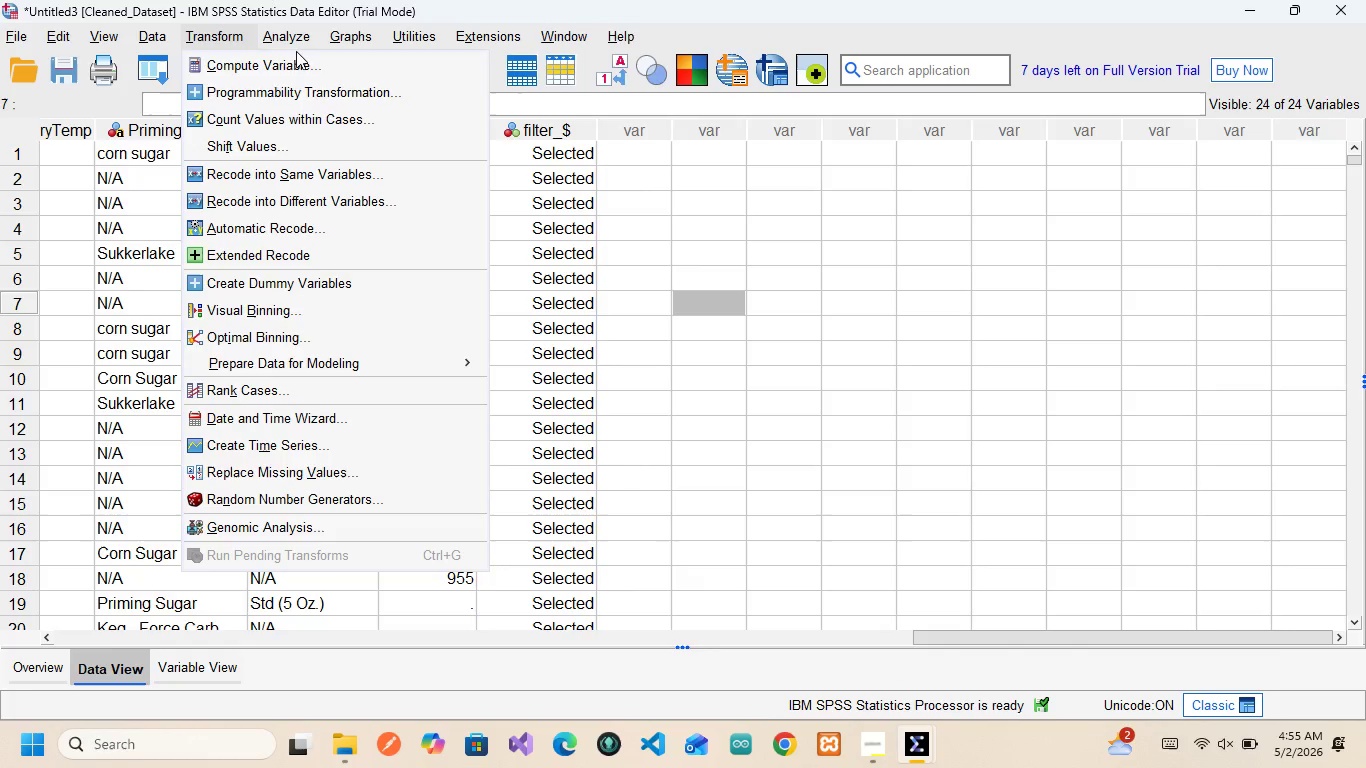 
left_click([298, 61])
 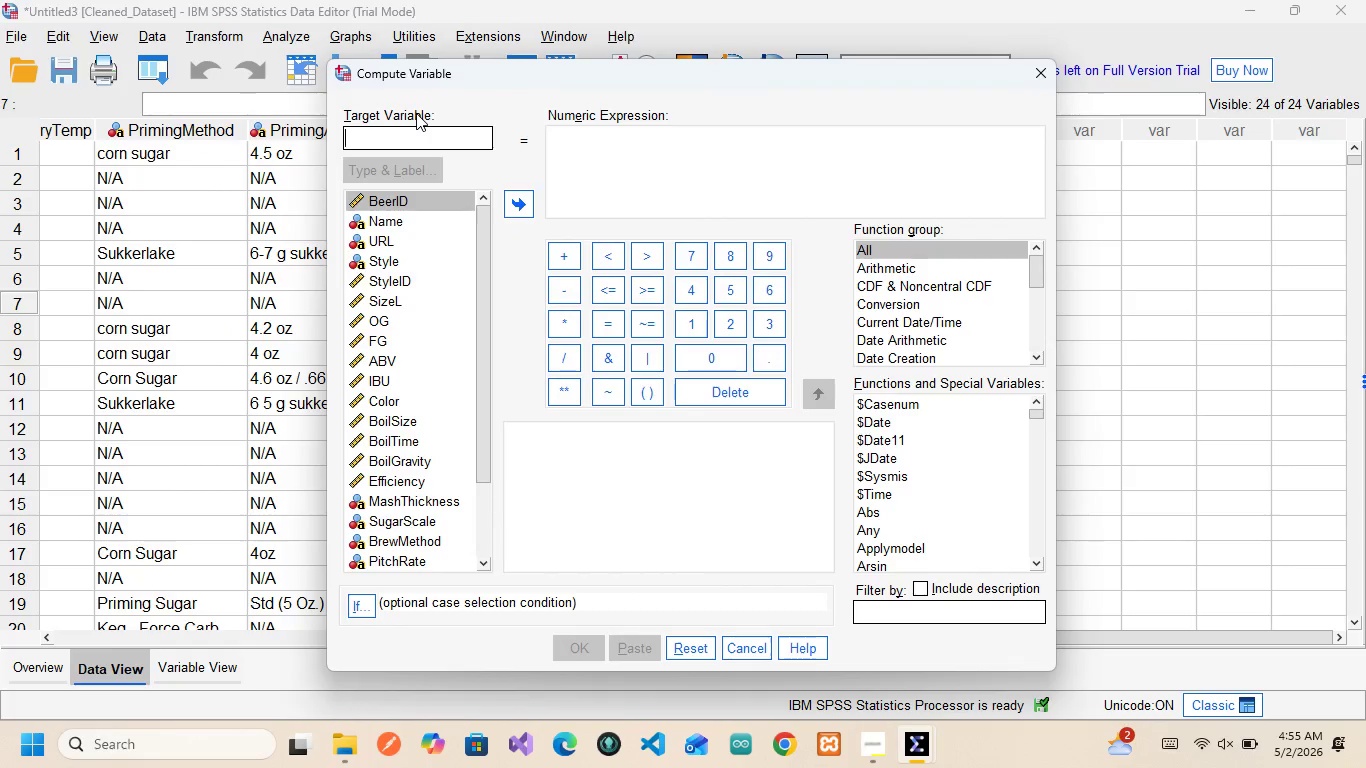 
wait(6.06)
 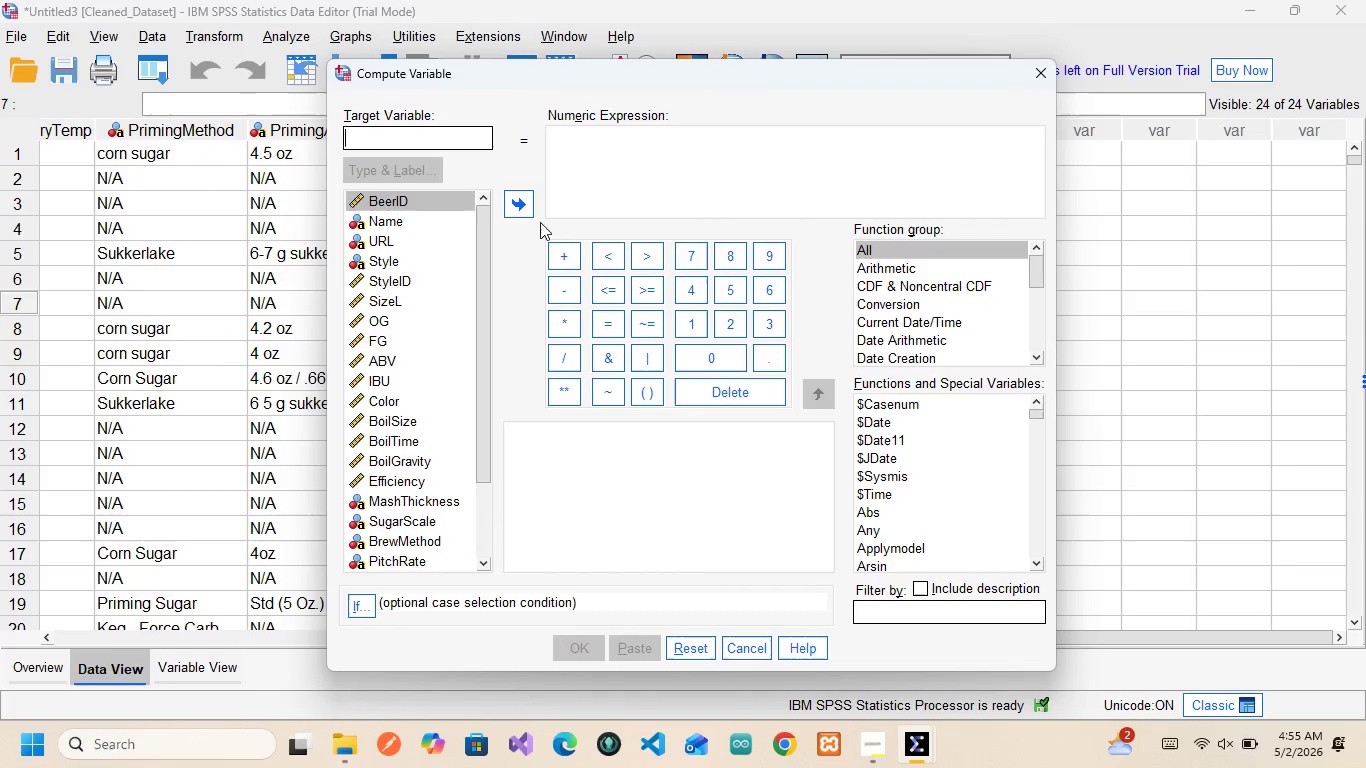 
type(fermentation )
key(Backspace)
 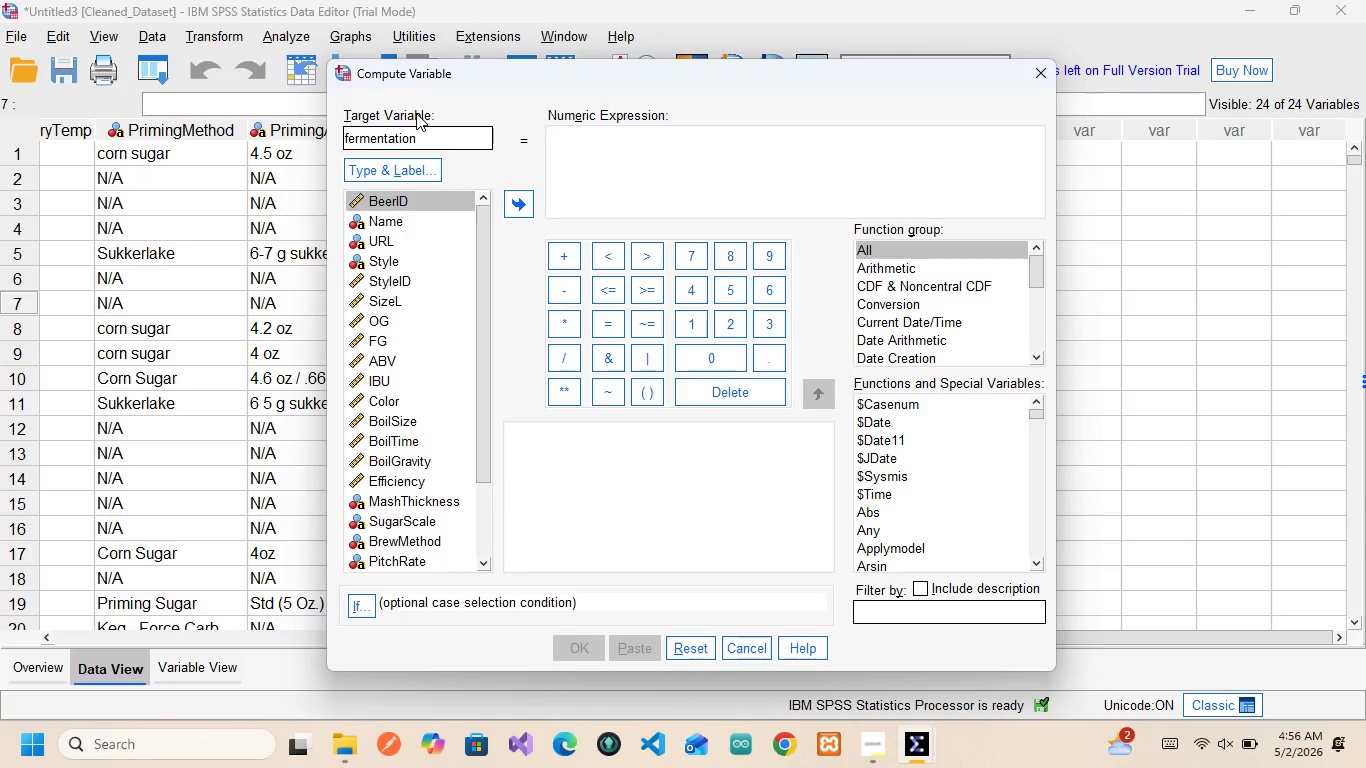 
wait(5.88)
 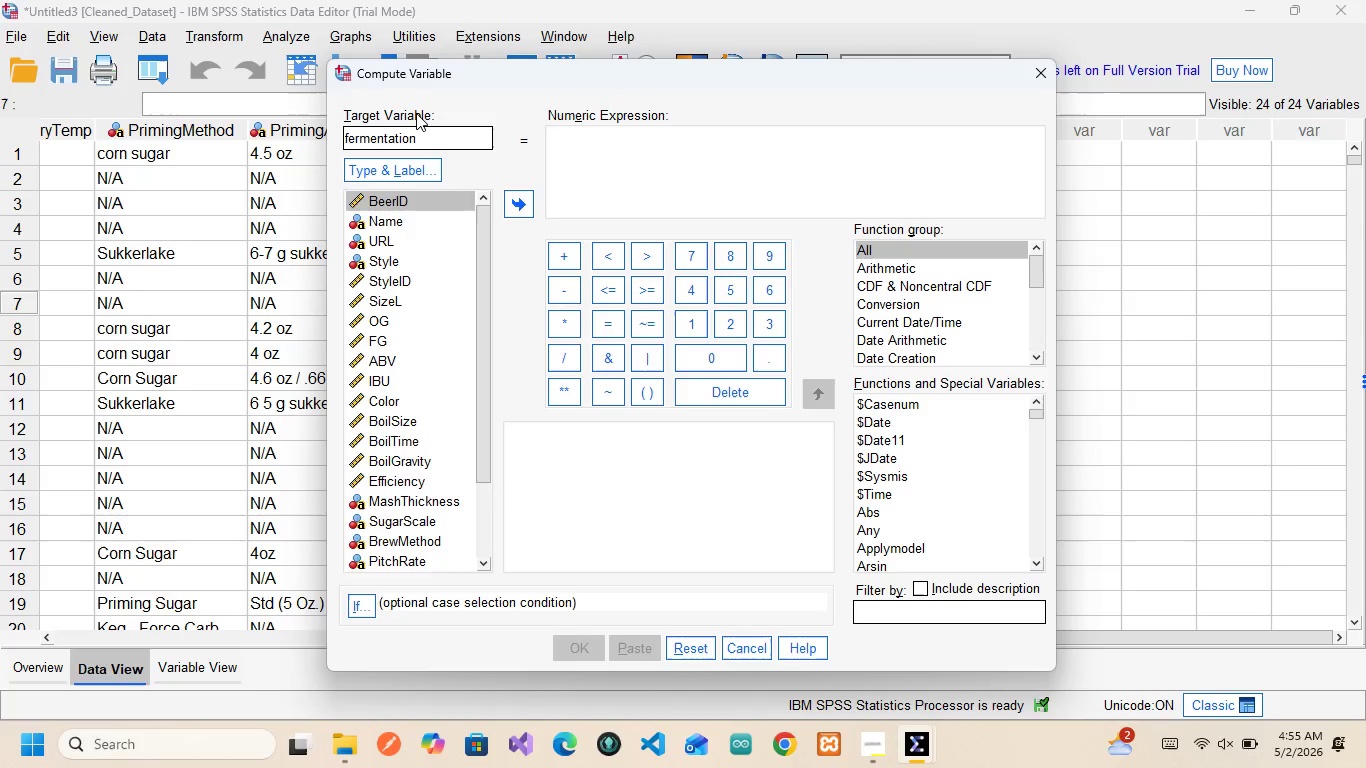 
type(_eff)
 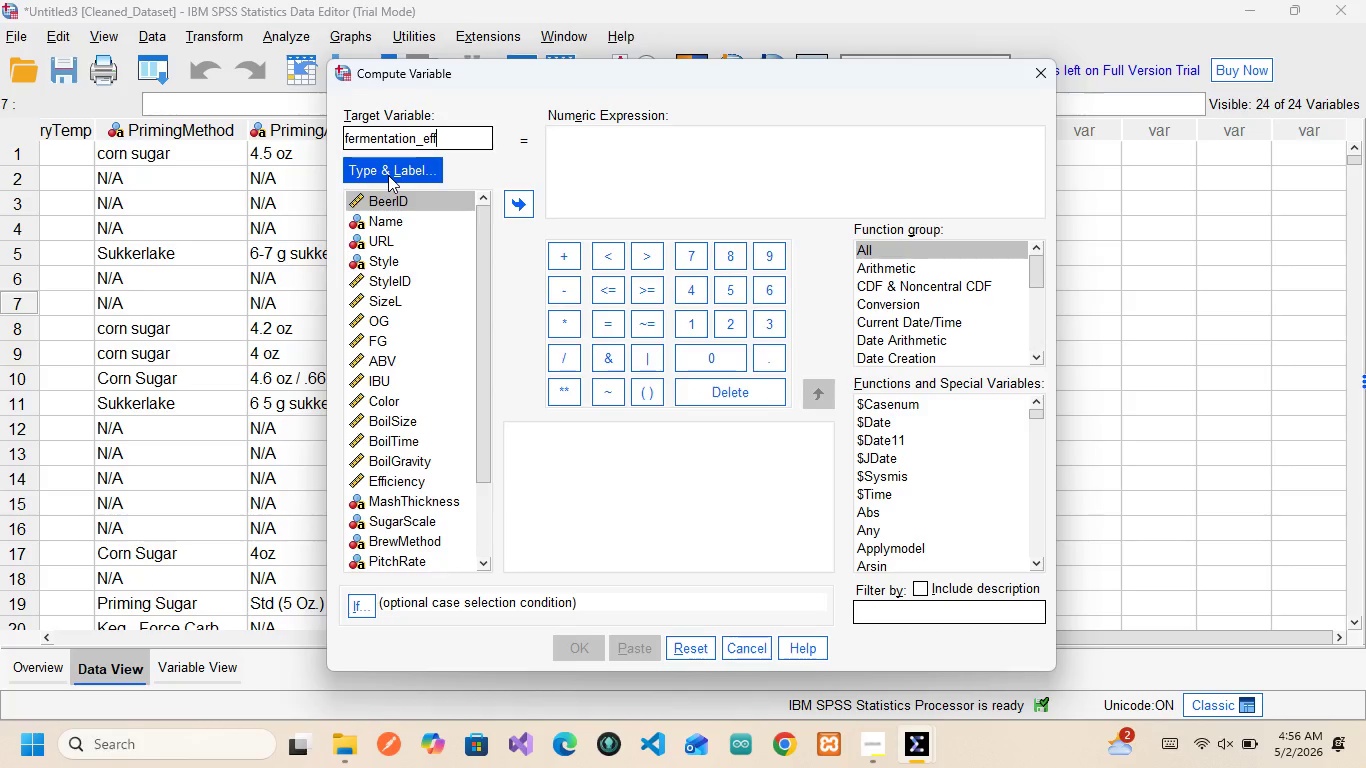 
wait(6.8)
 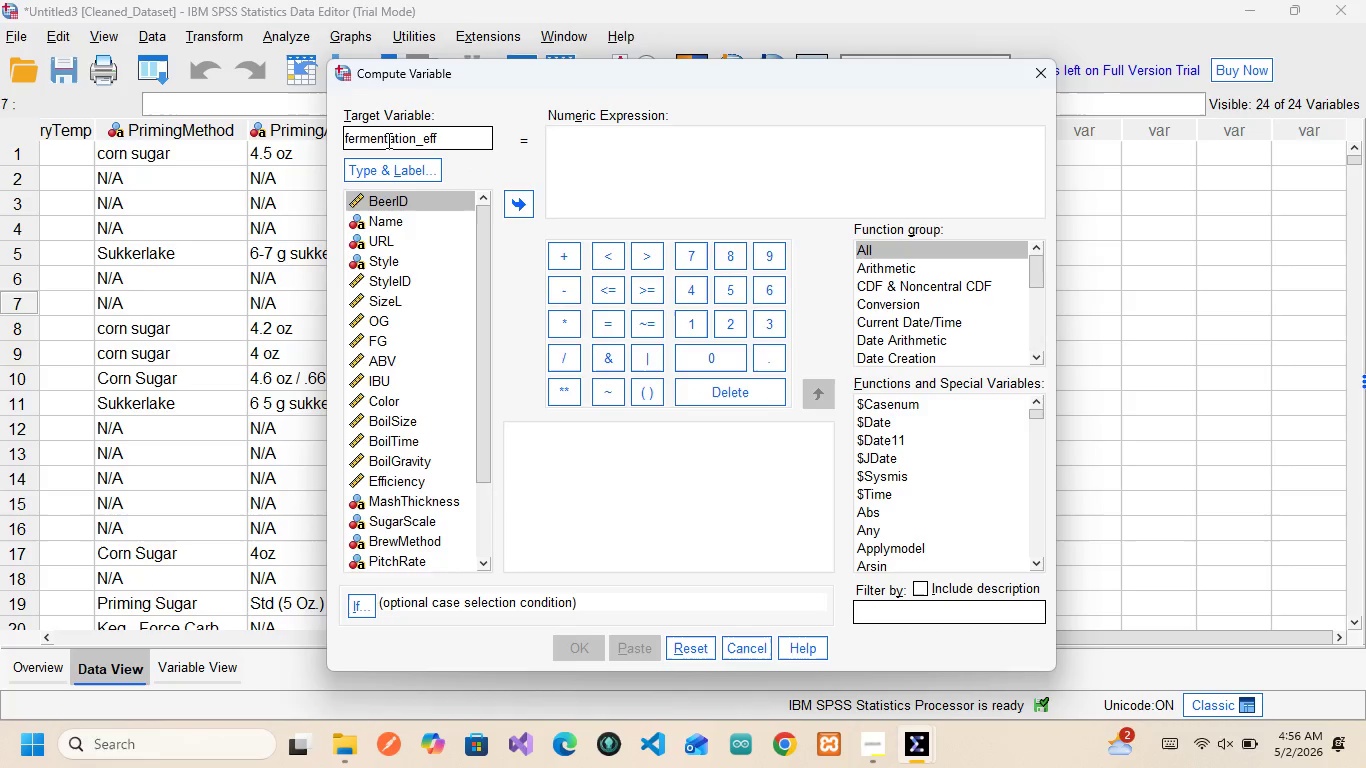 
left_click([388, 175])
 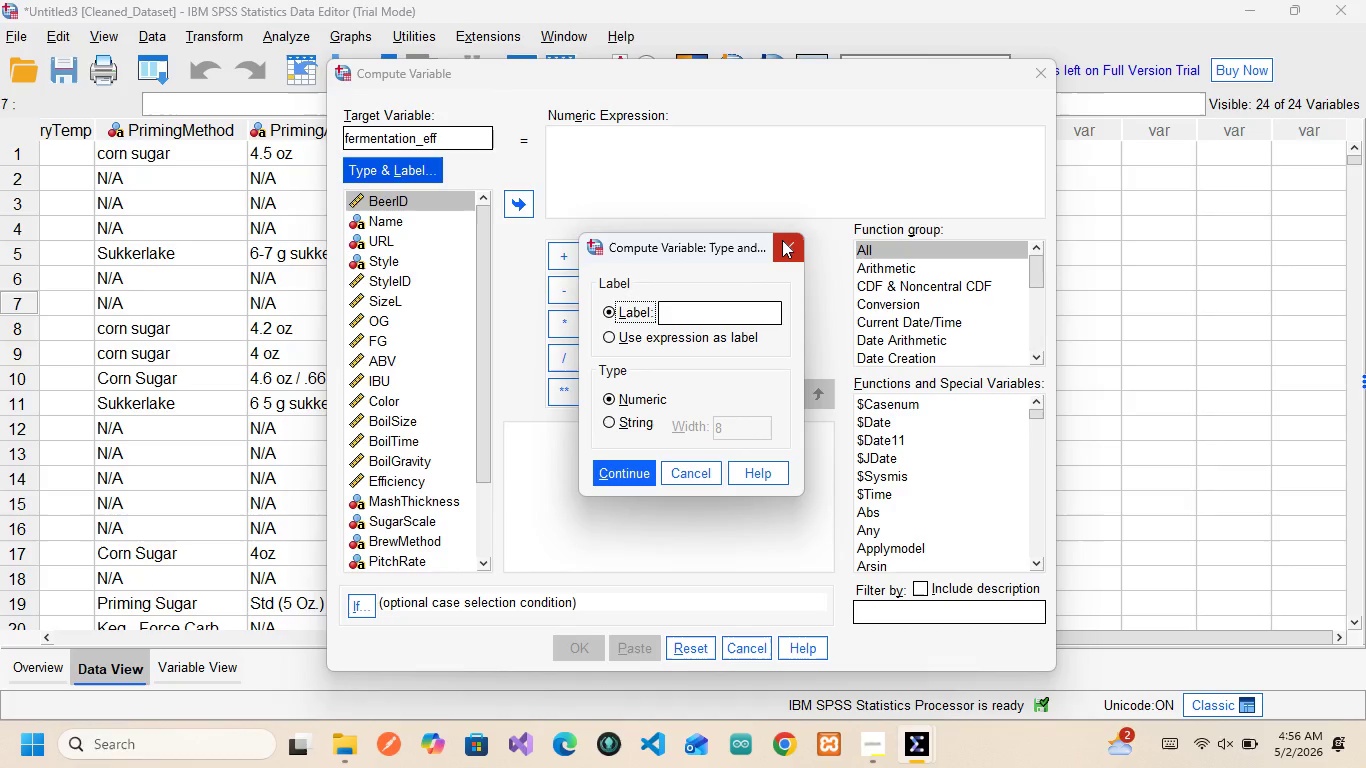 
left_click([782, 240])
 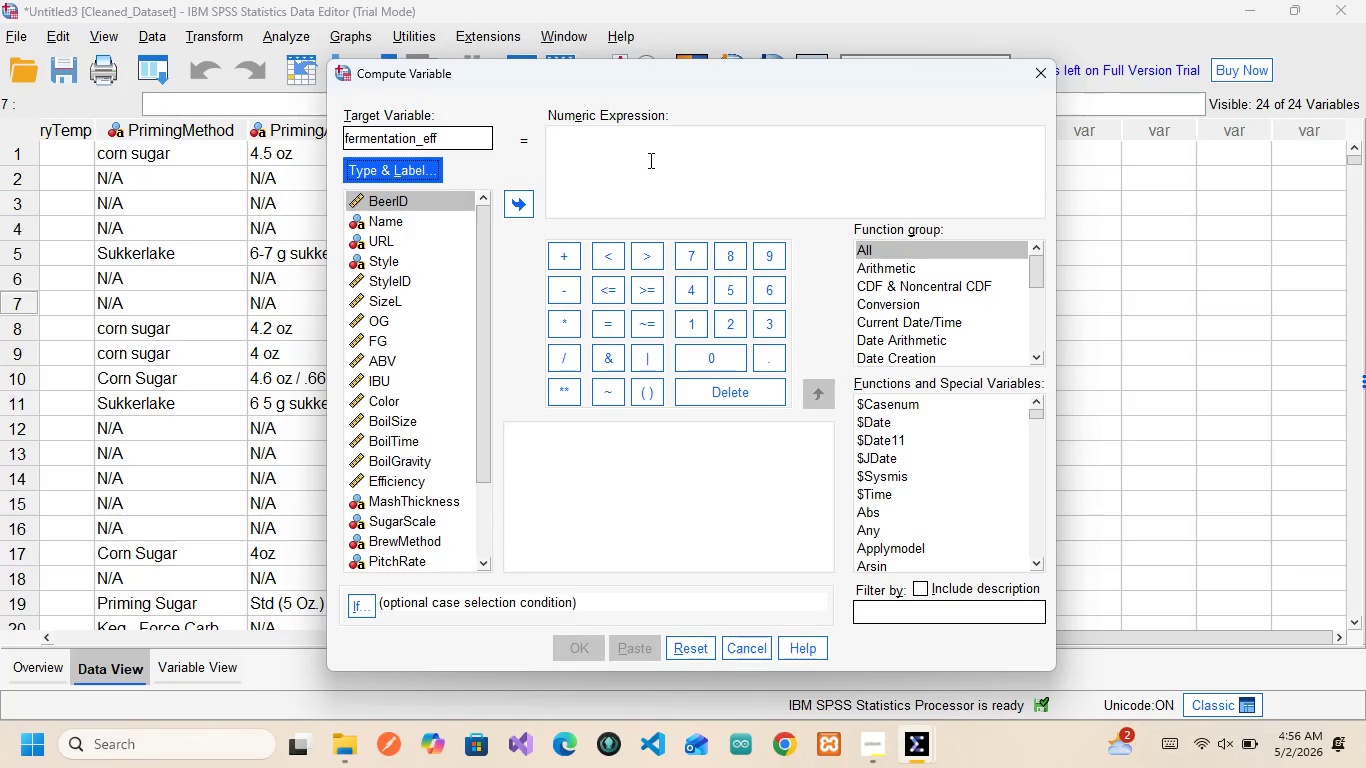 
wait(6.09)
 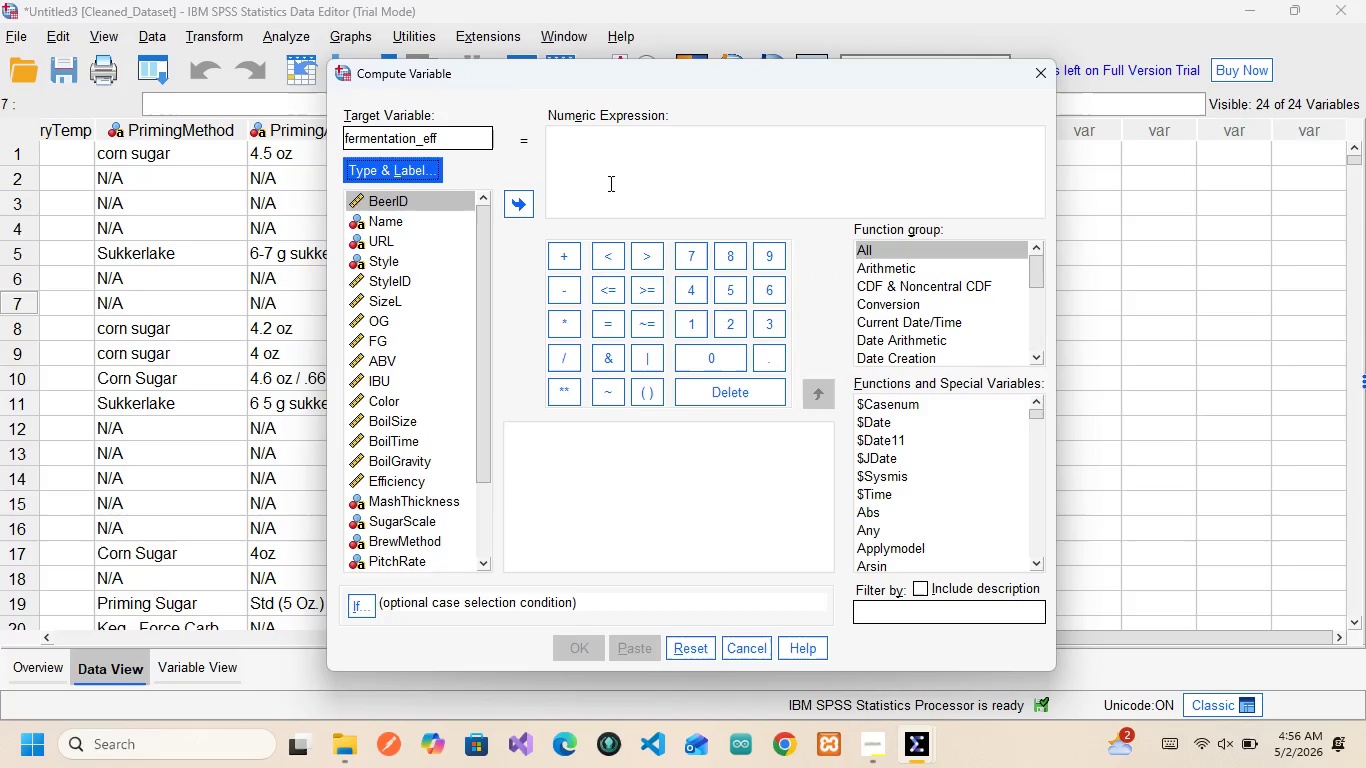 
left_click([648, 169])
 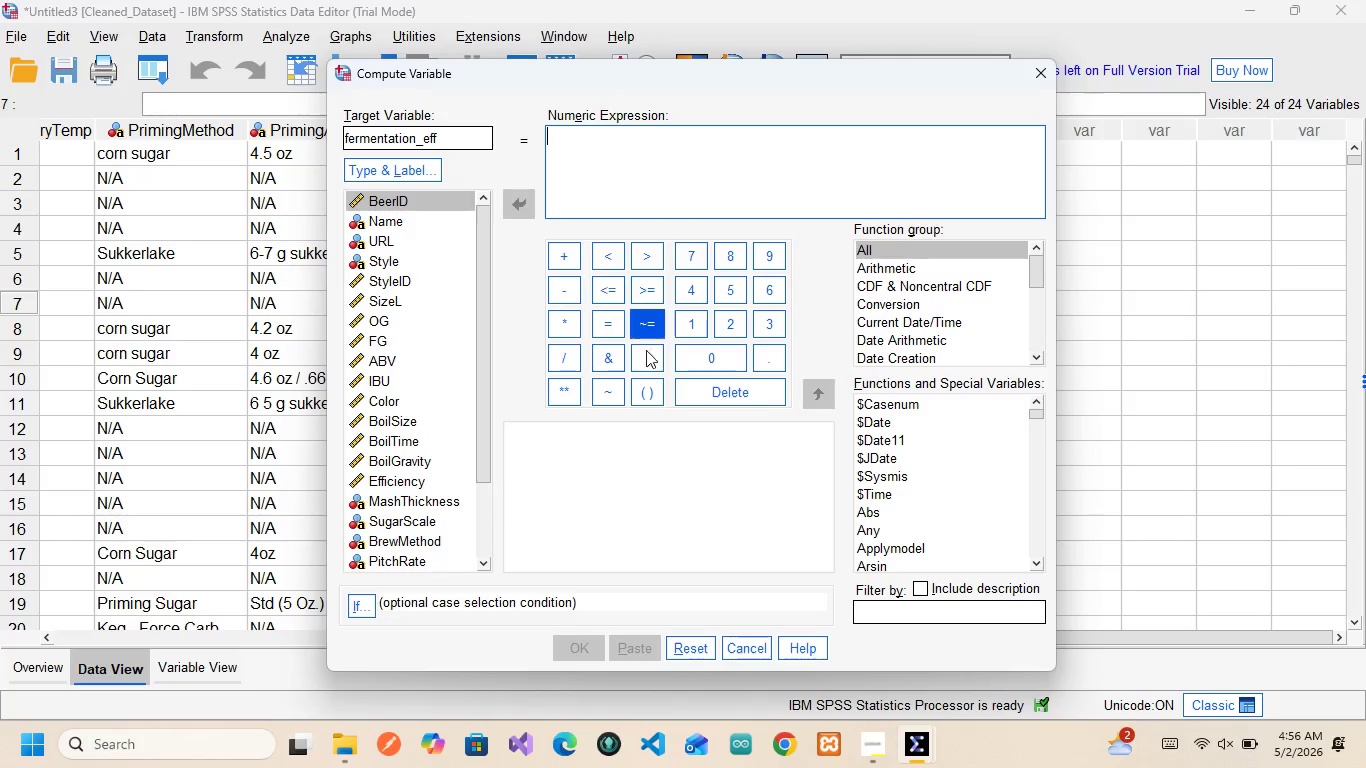 
left_click([652, 398])
 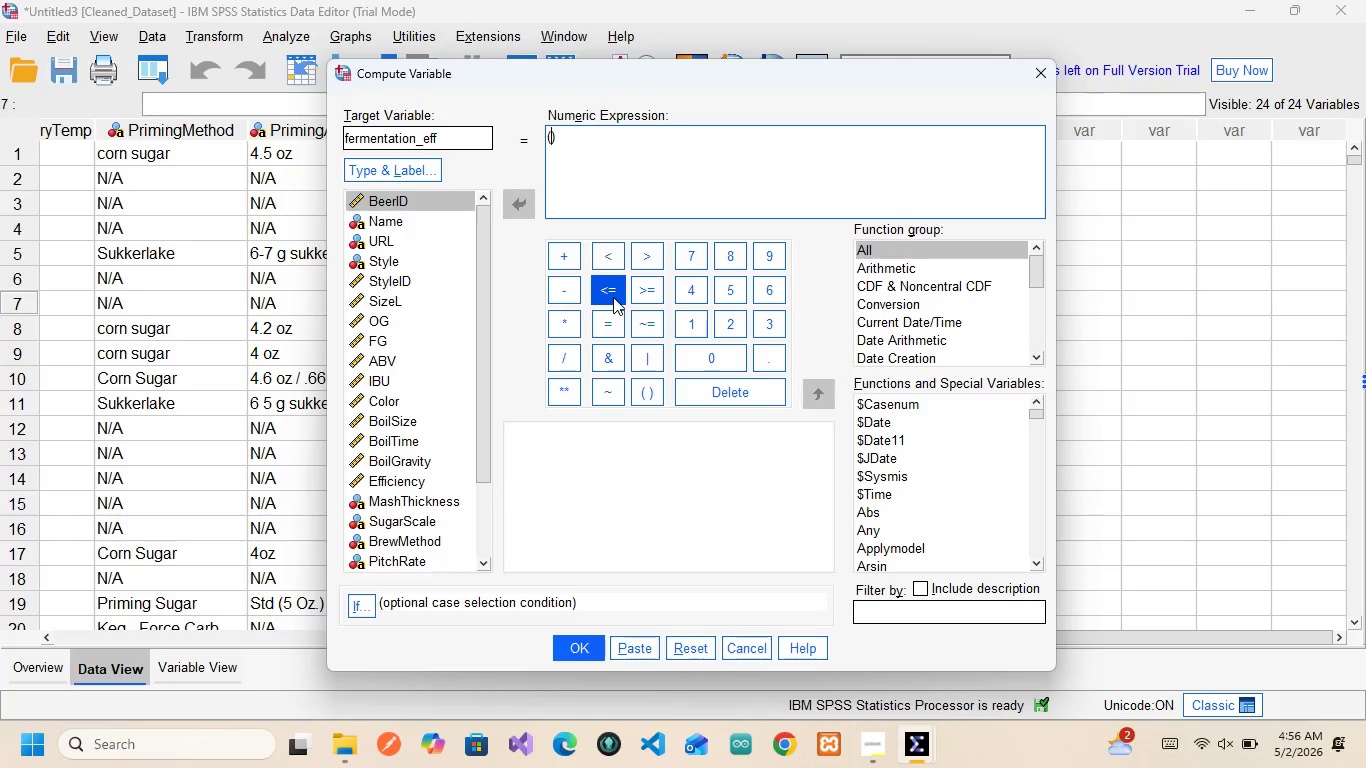 
wait(13.45)
 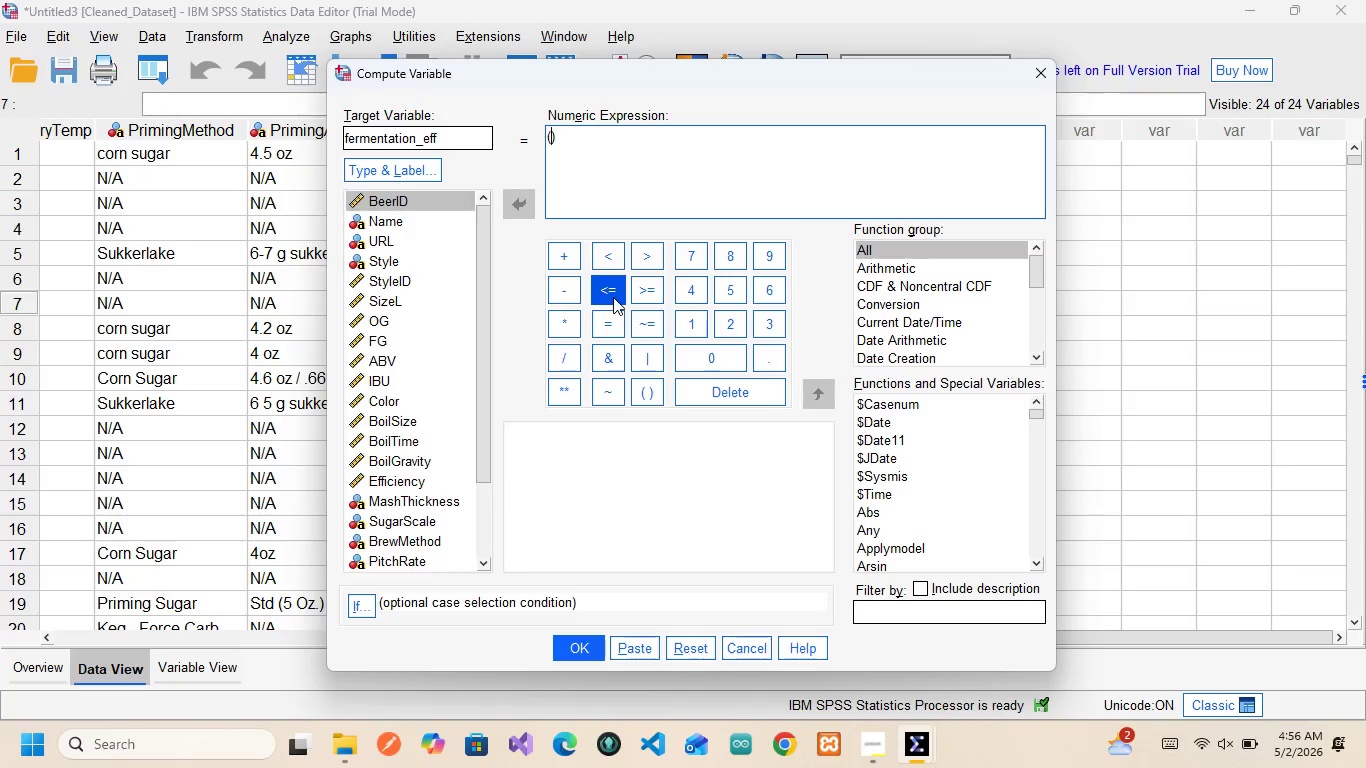 
left_click([383, 321])
 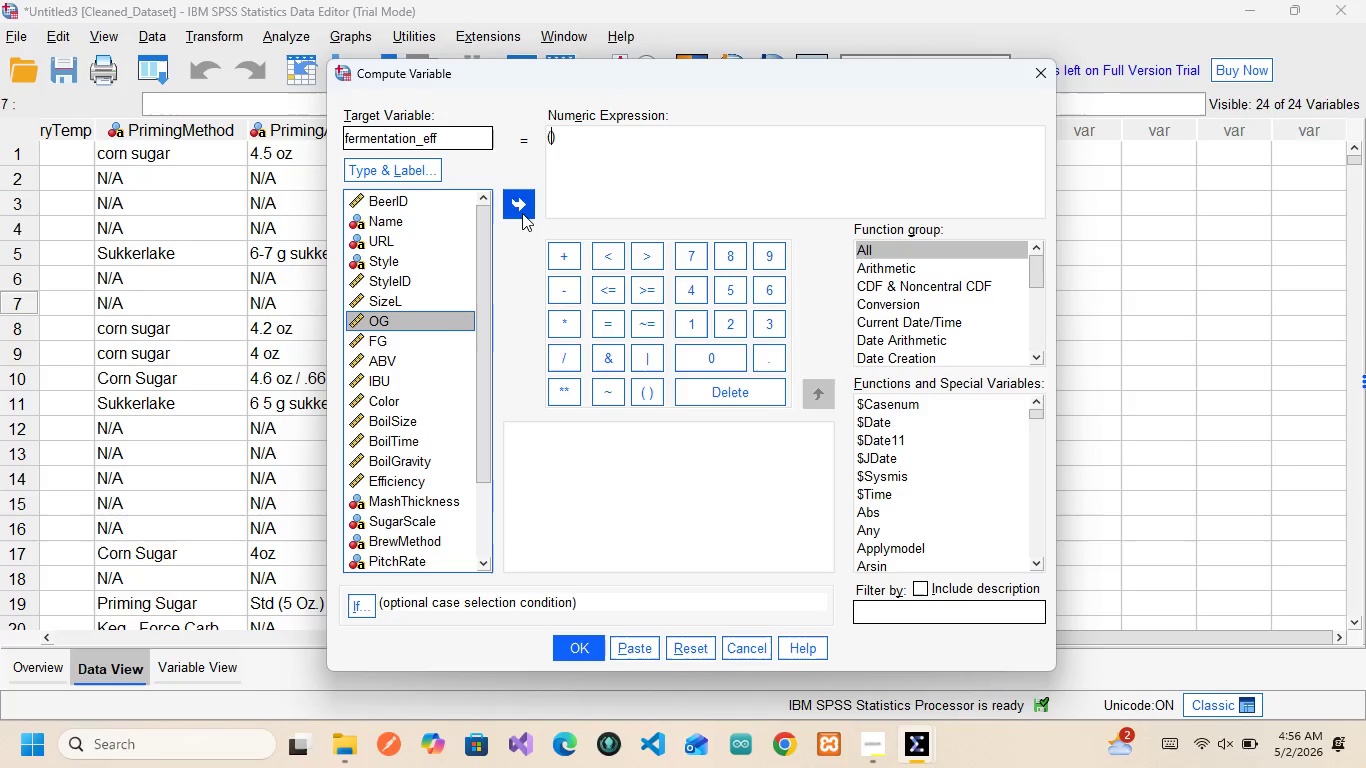 
left_click([522, 213])
 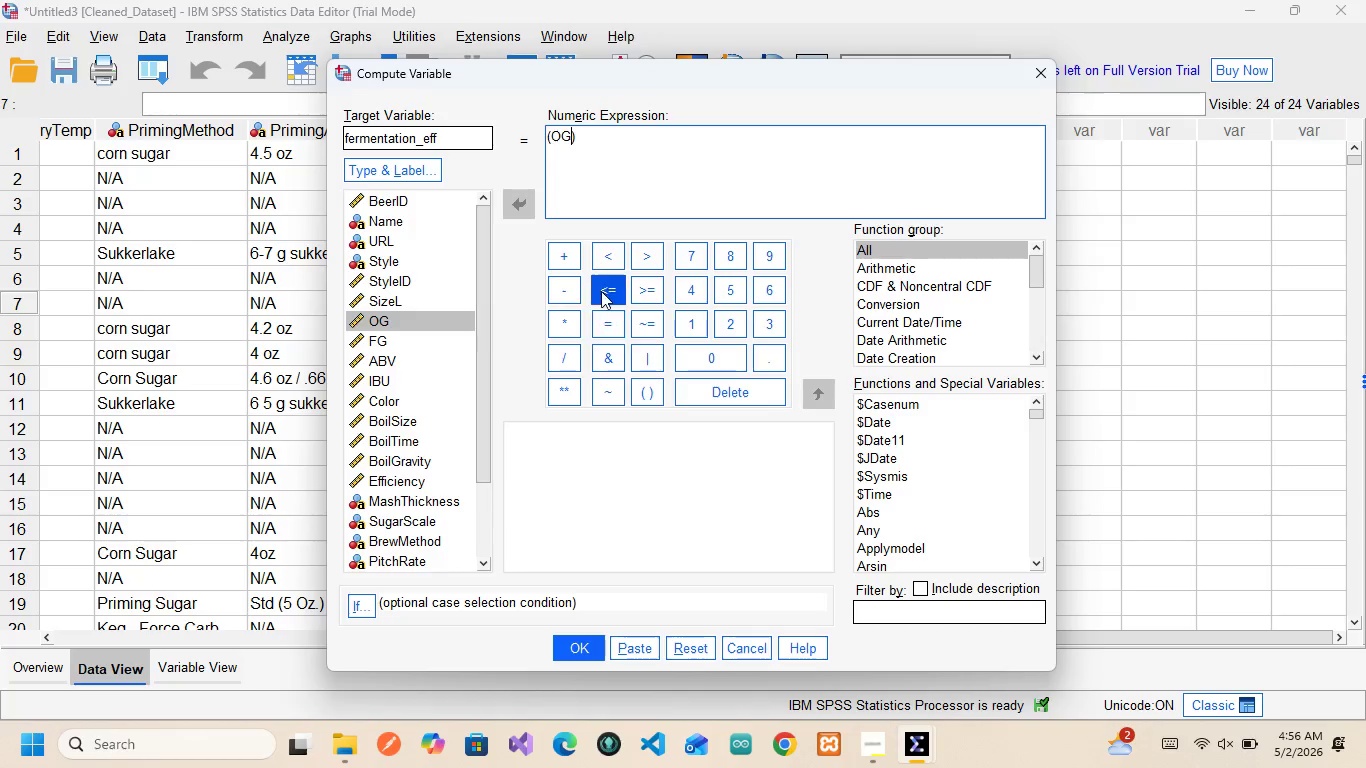 
wait(5.97)
 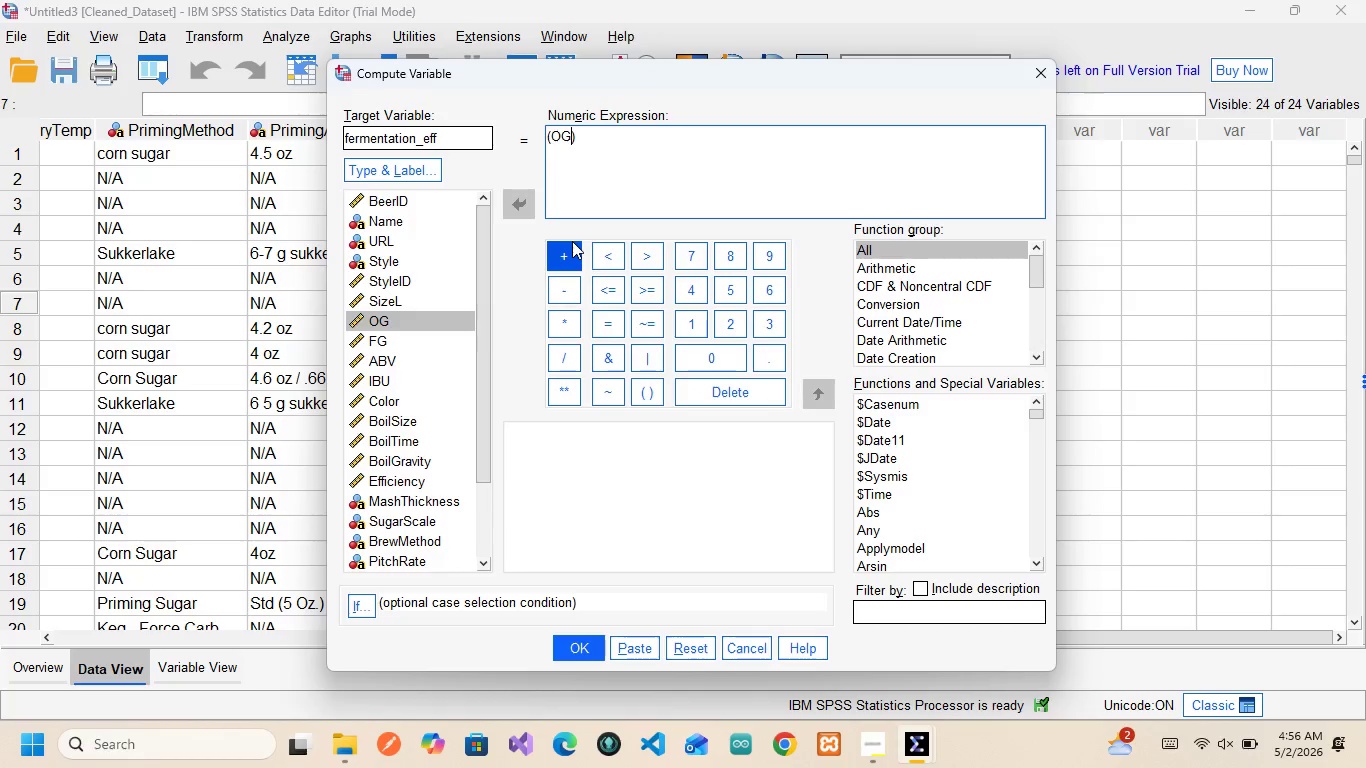 
left_click([560, 289])
 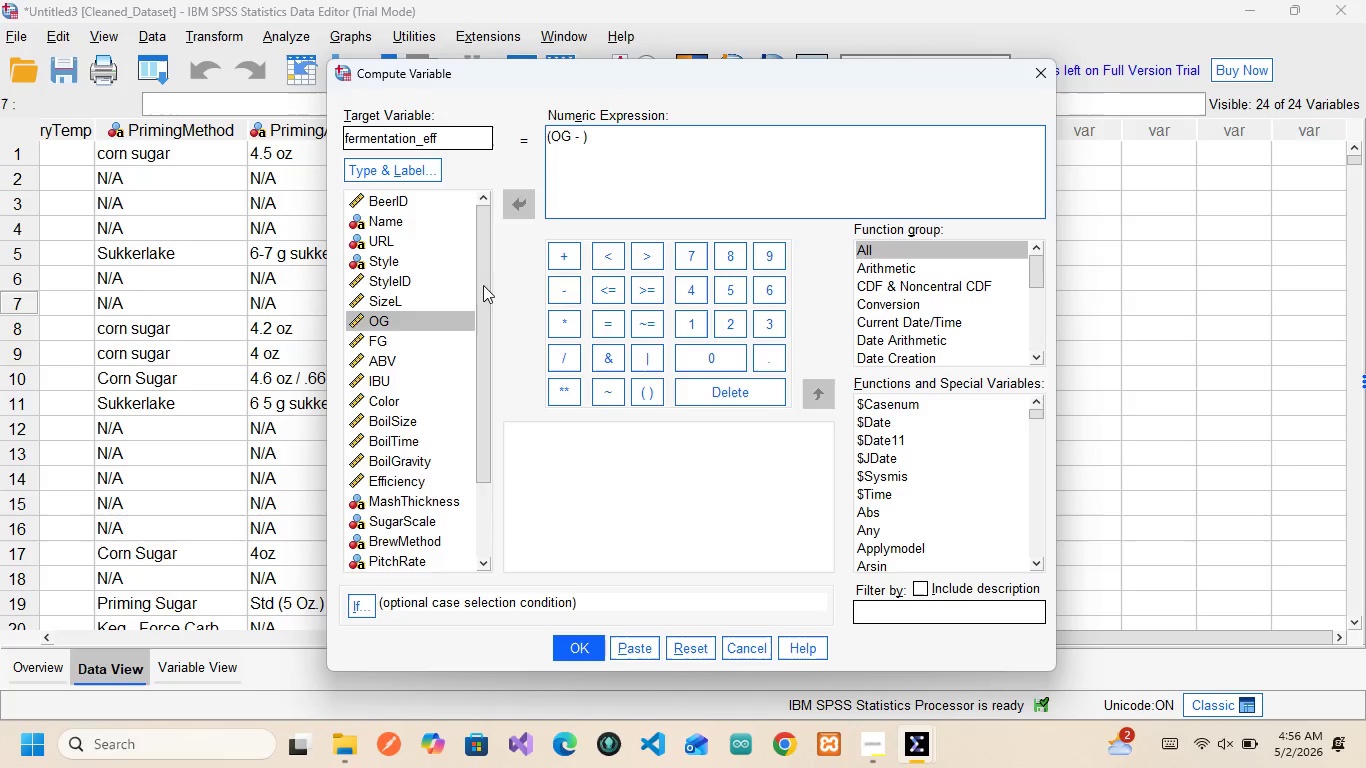 
left_click([374, 339])
 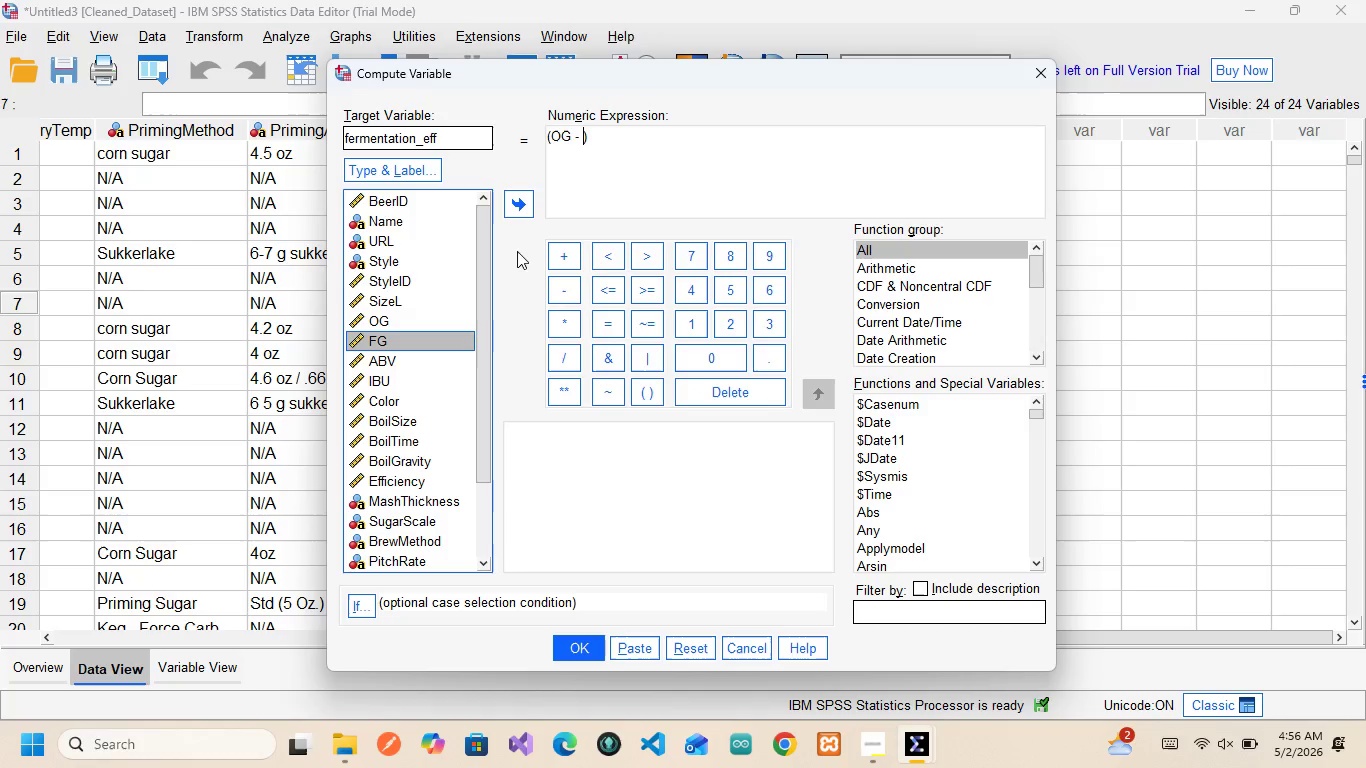 
left_click([520, 216])
 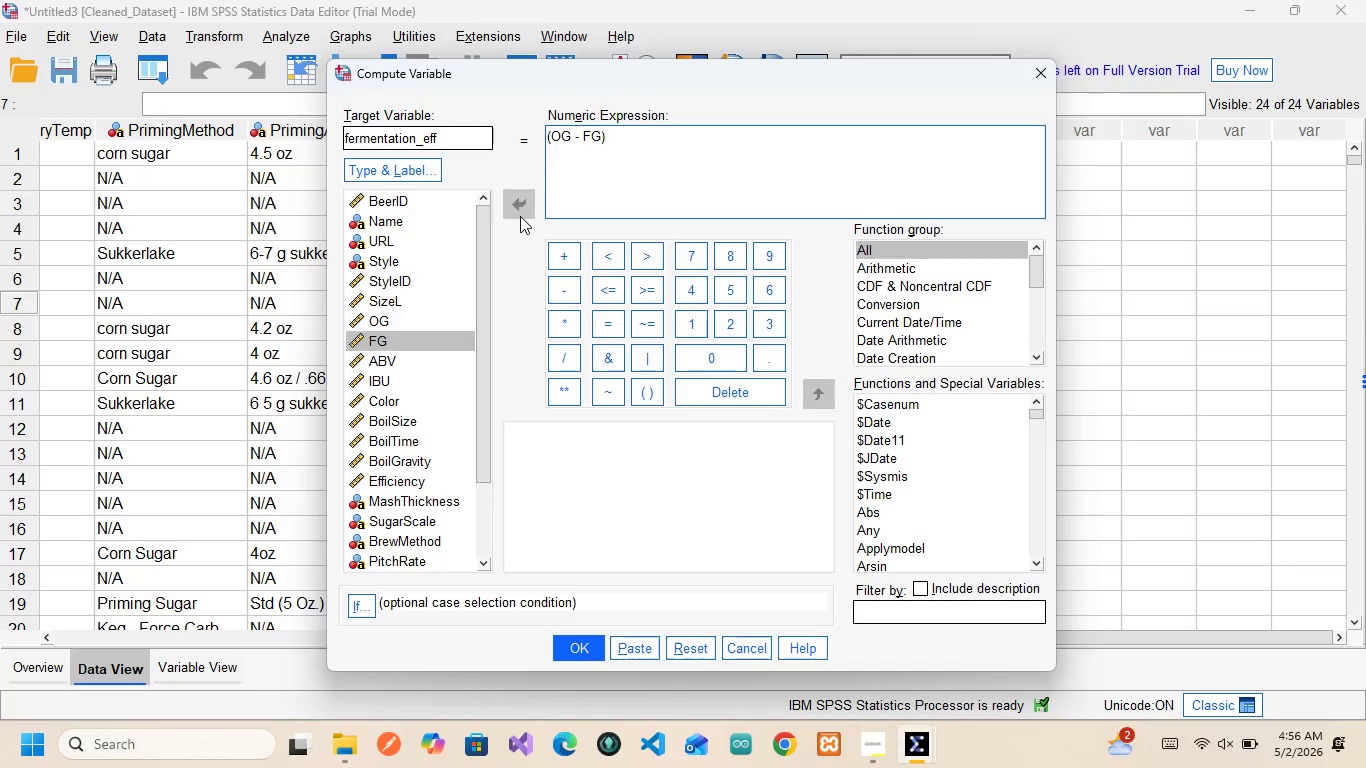 
key(ArrowRight)
 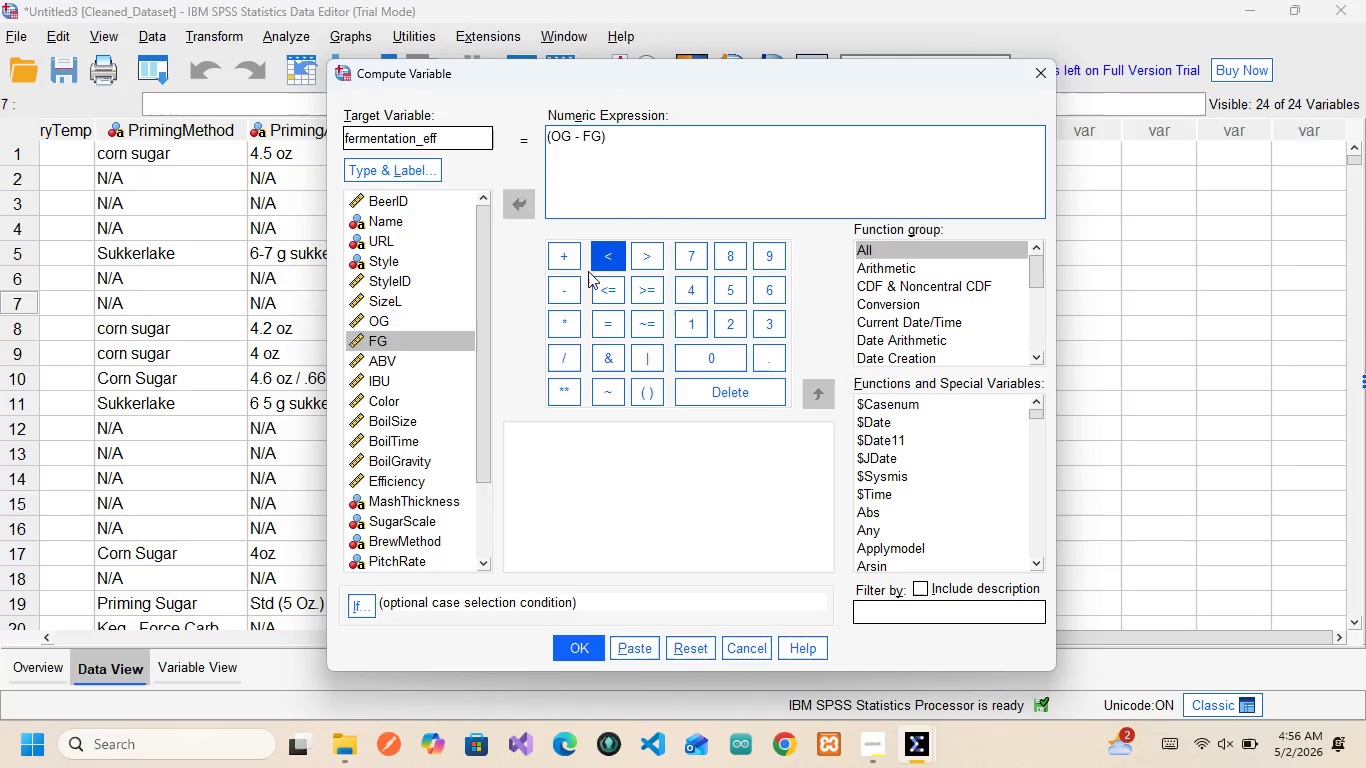 
wait(5.11)
 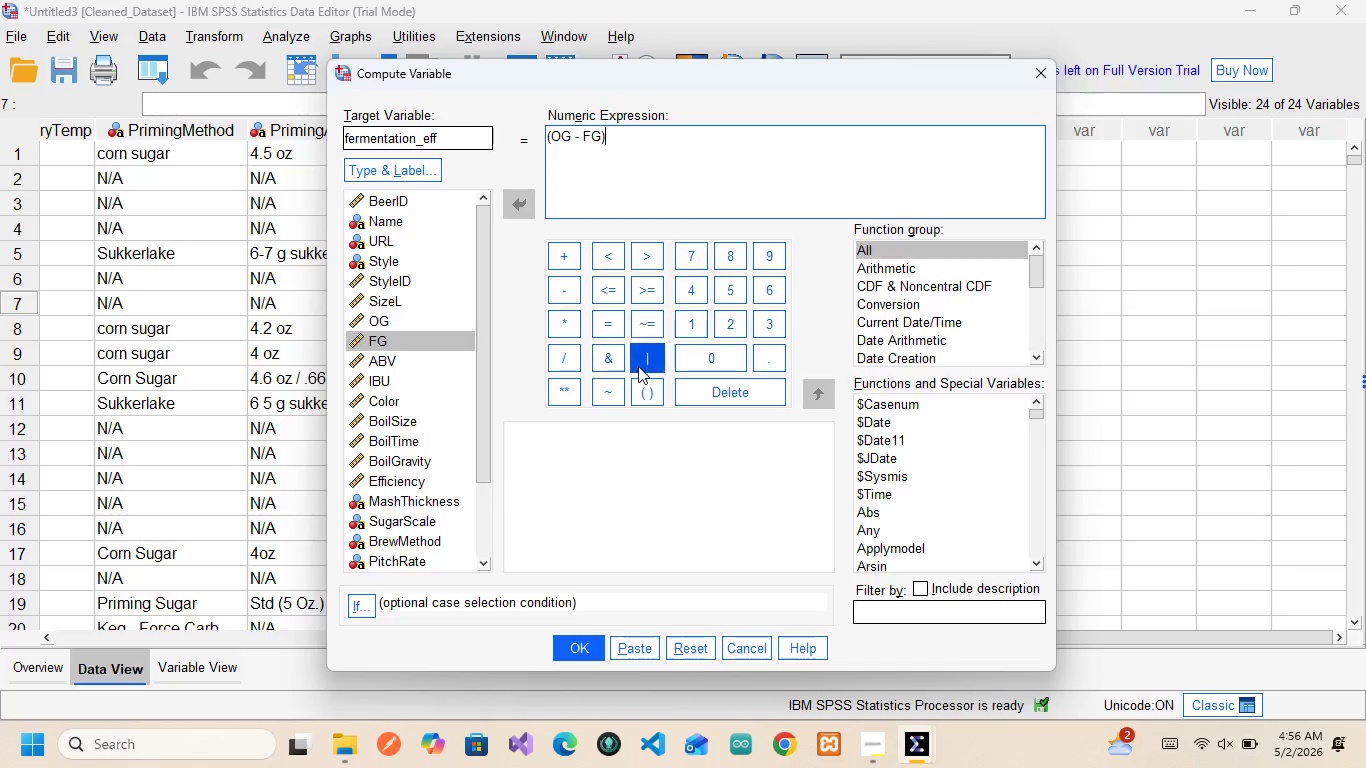 
left_click([568, 347])
 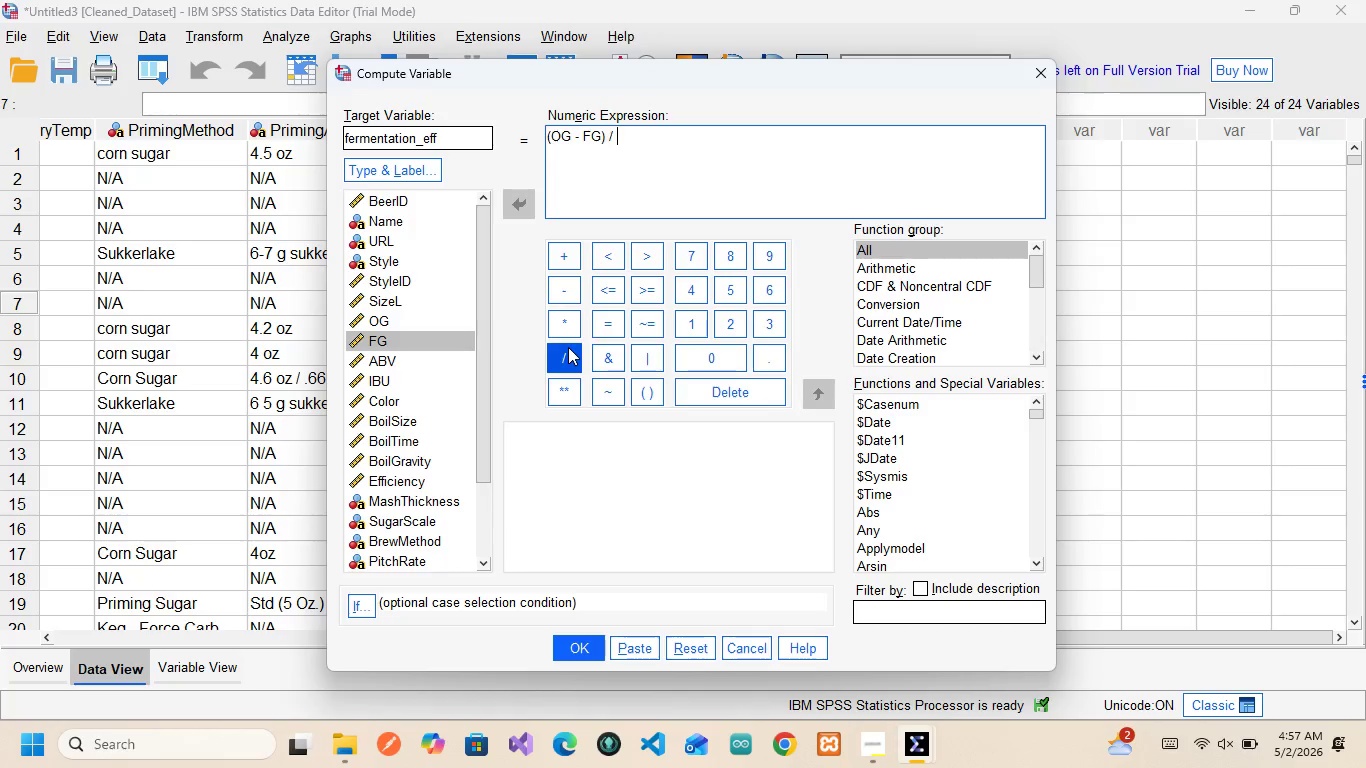 
wait(6.36)
 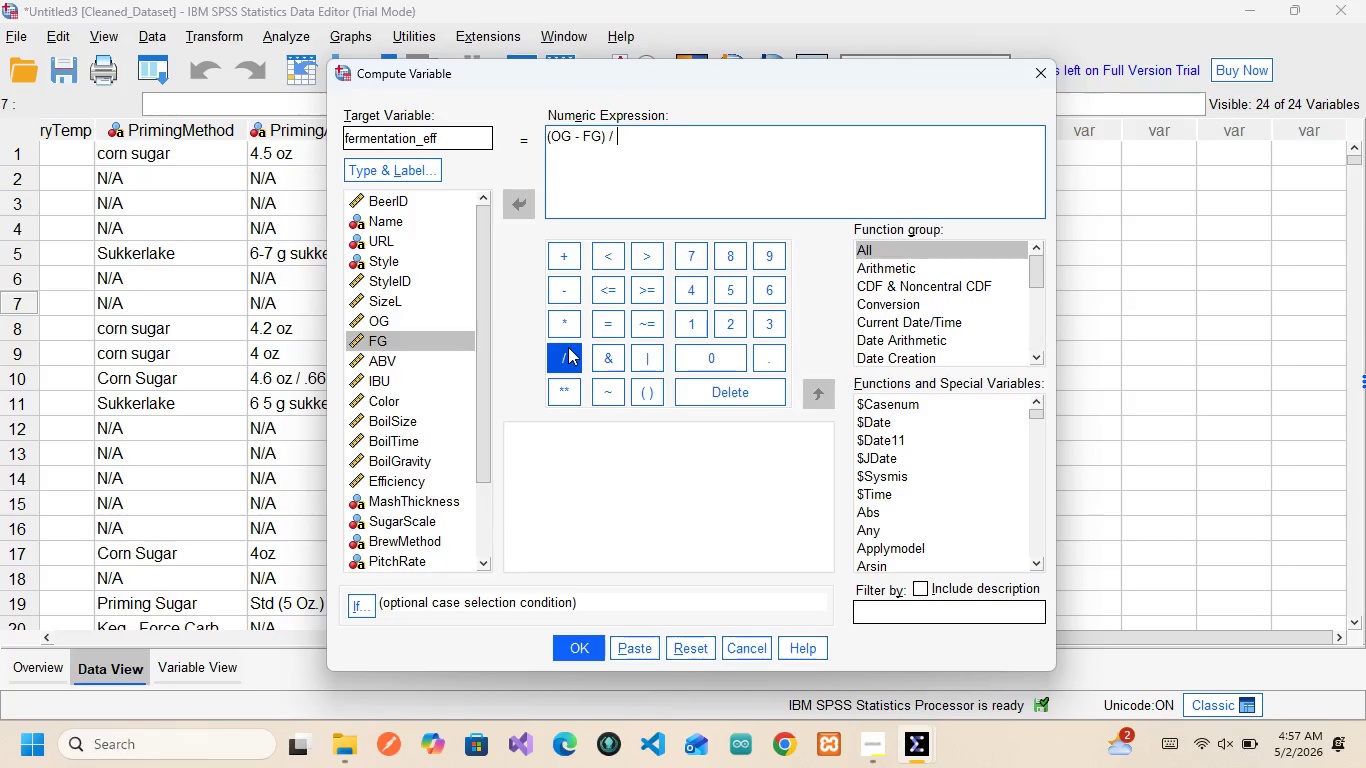 
left_click([391, 317])
 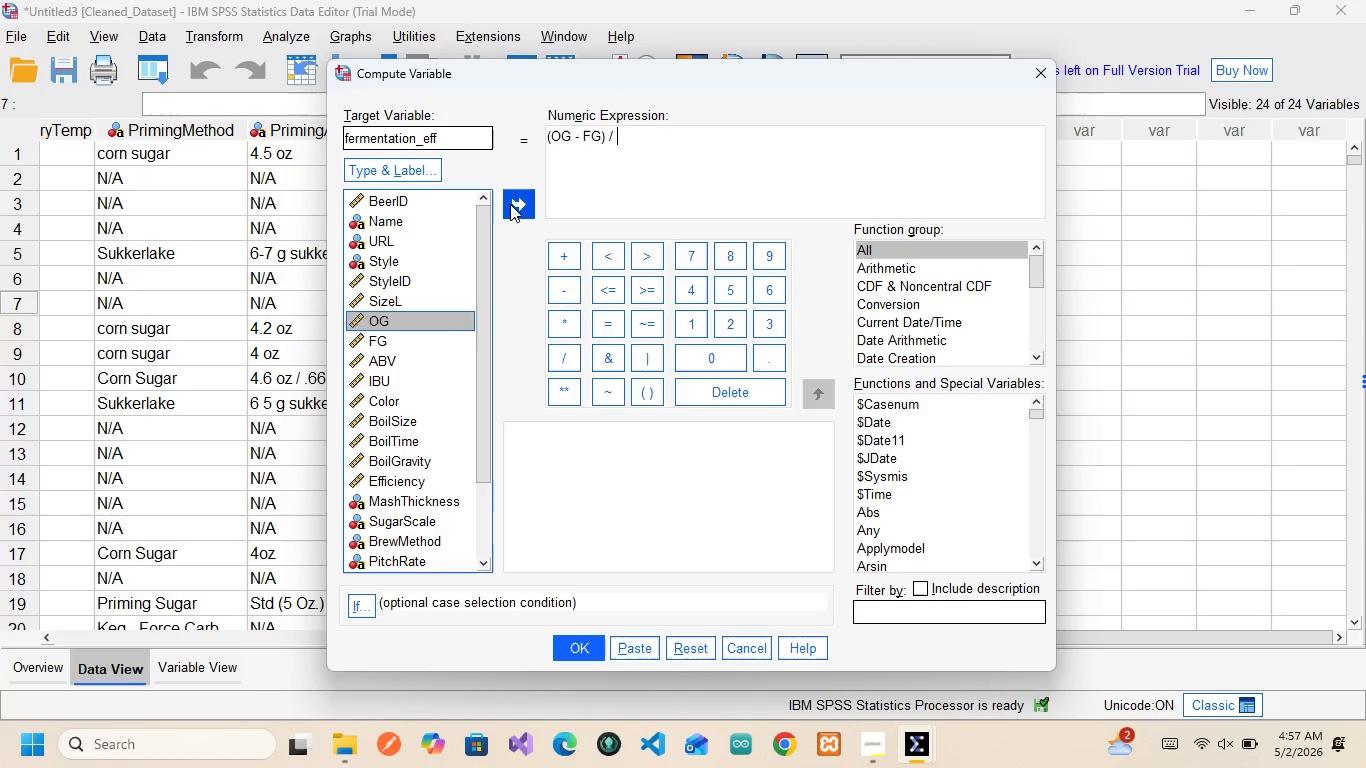 
left_click([508, 204])
 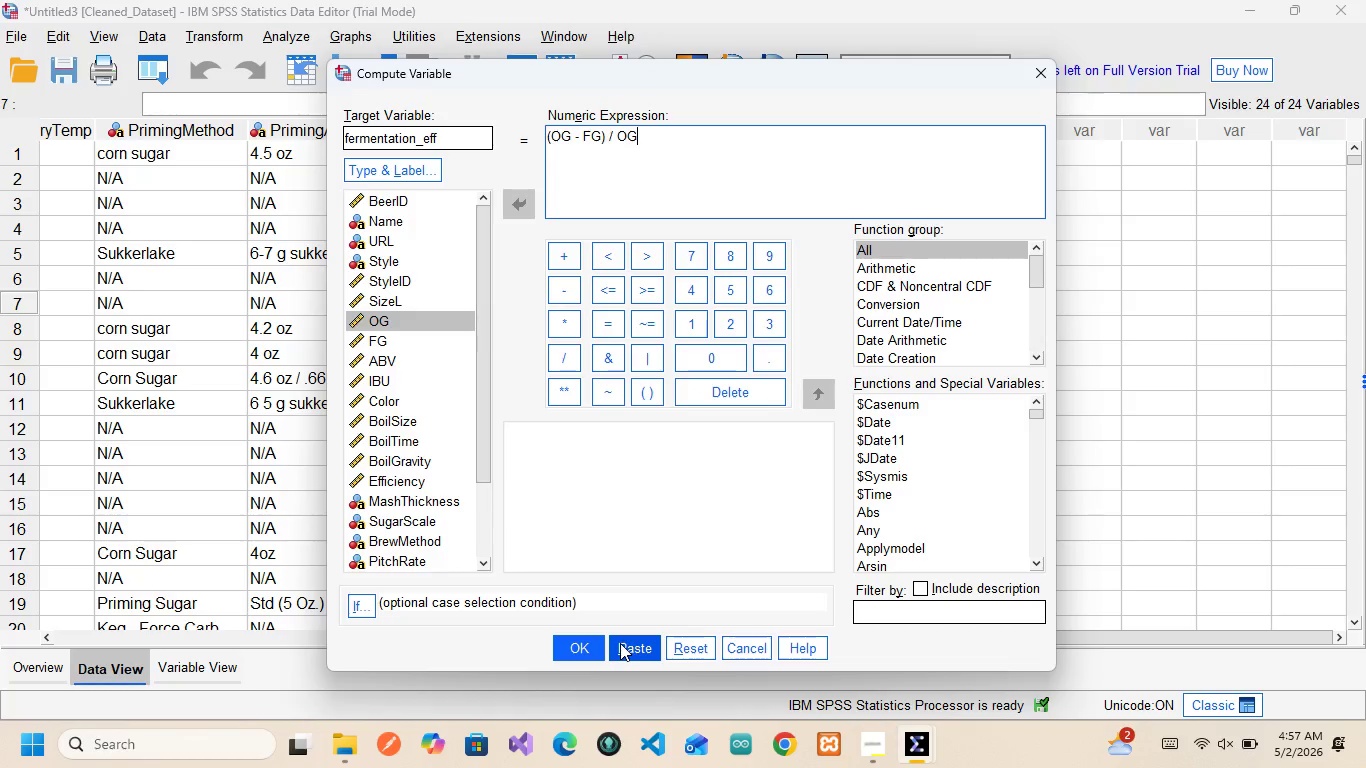 
wait(22.8)
 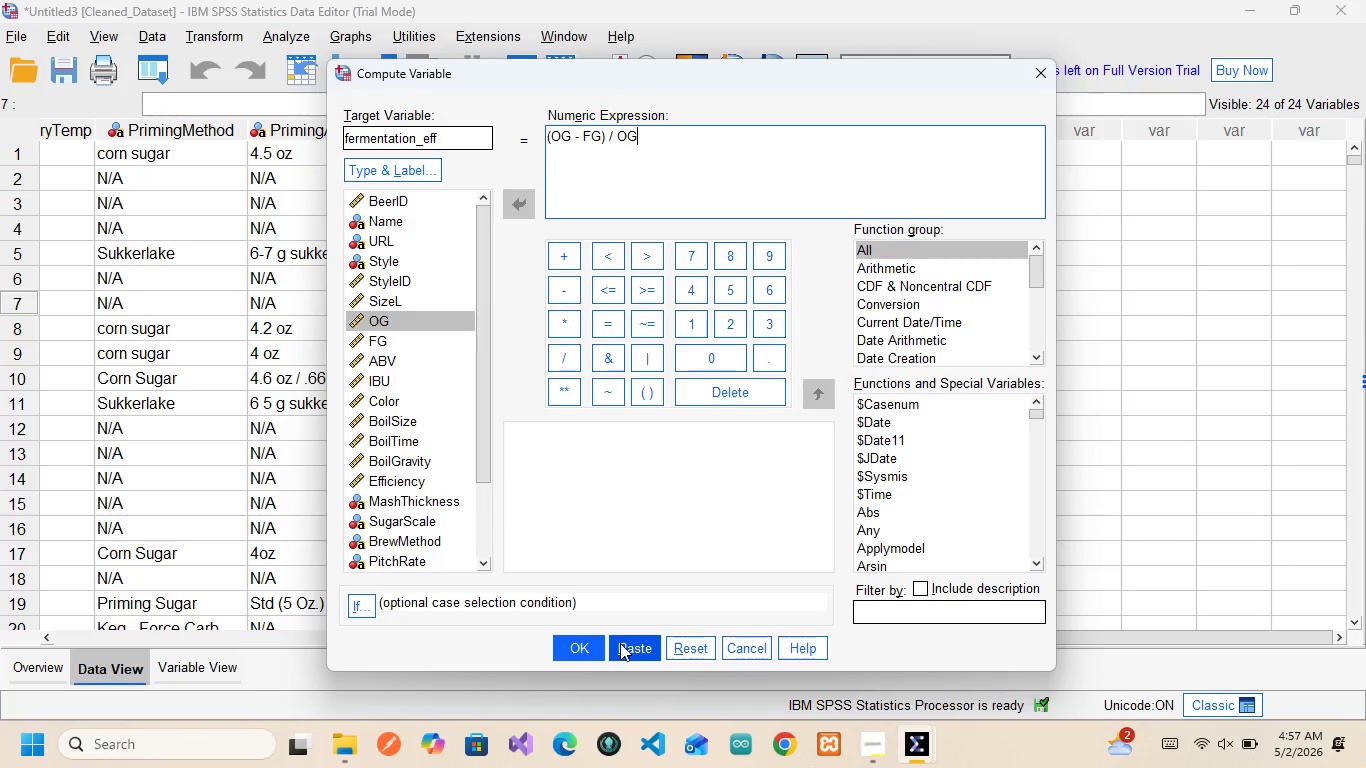 
left_click([620, 643])
 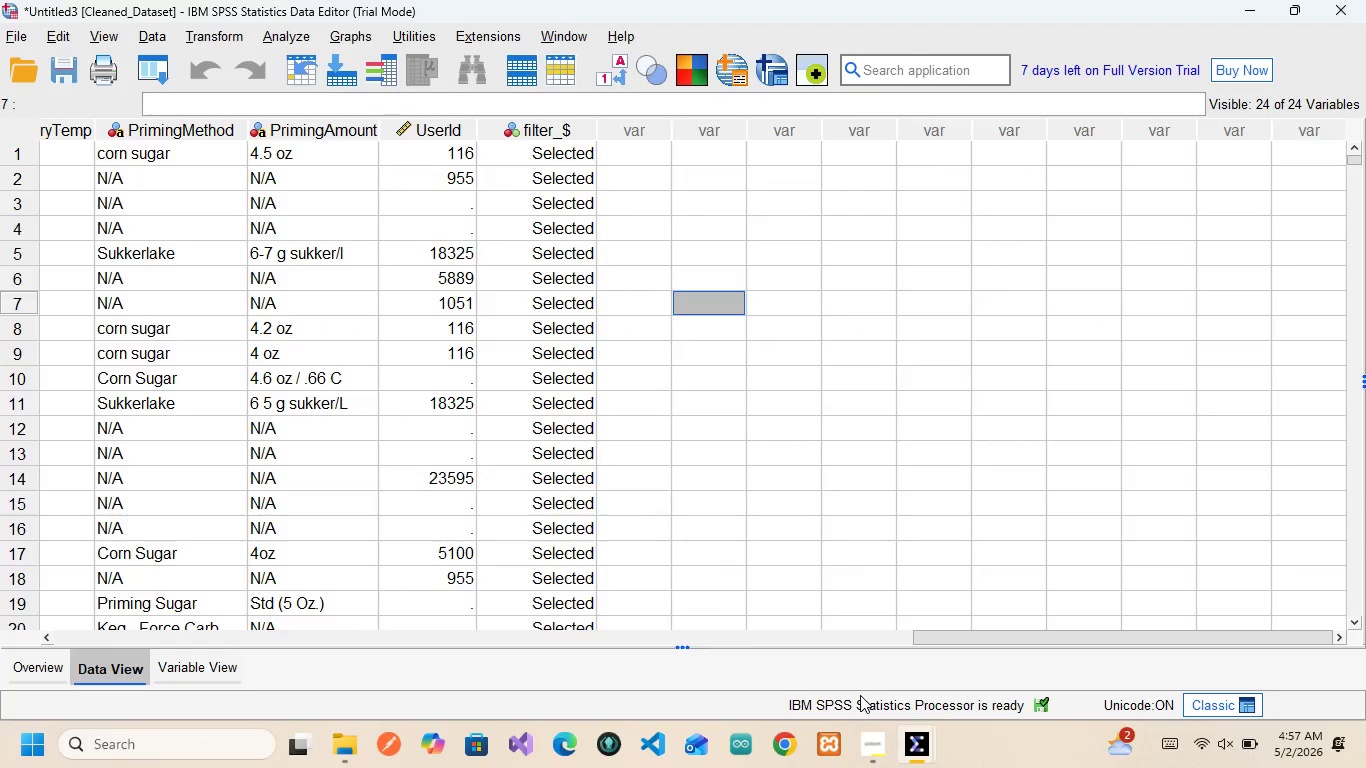 
mouse_move([935, 711])
 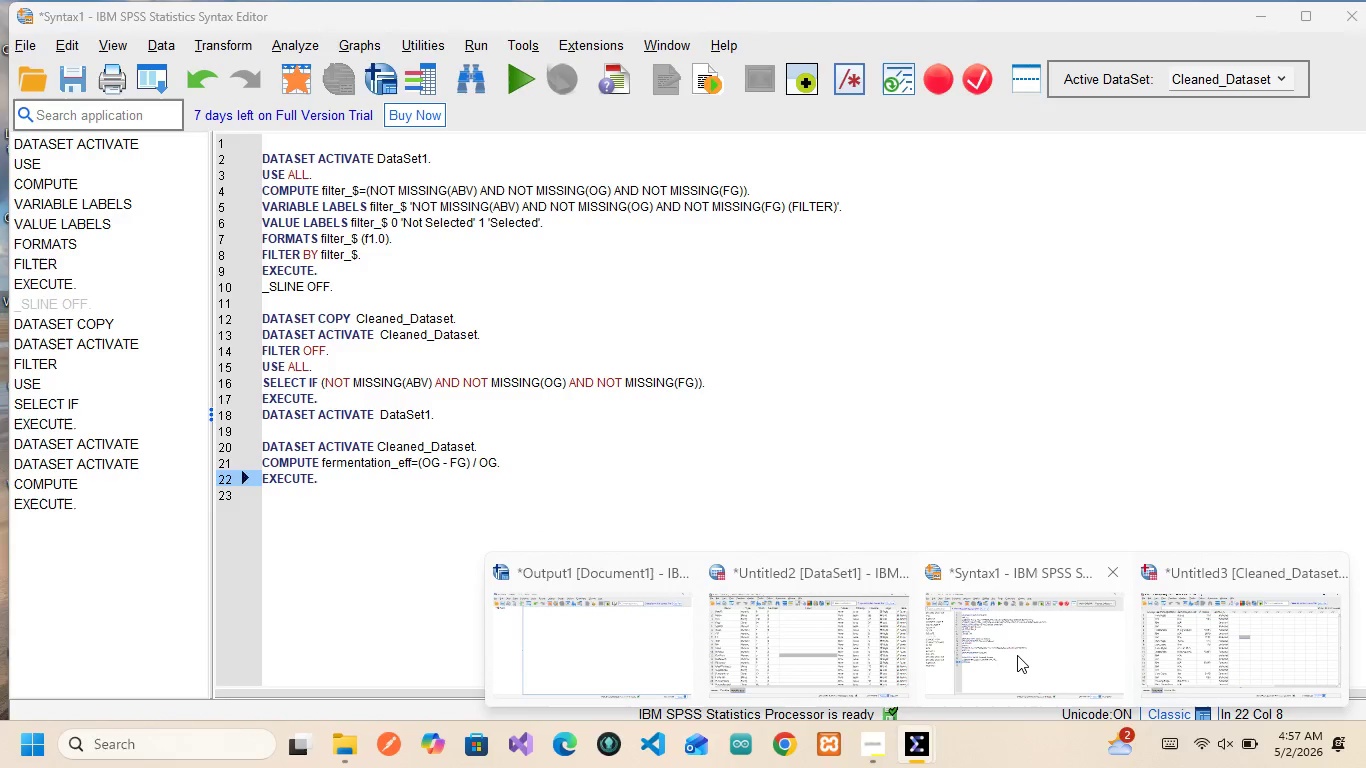 
left_click([1017, 655])
 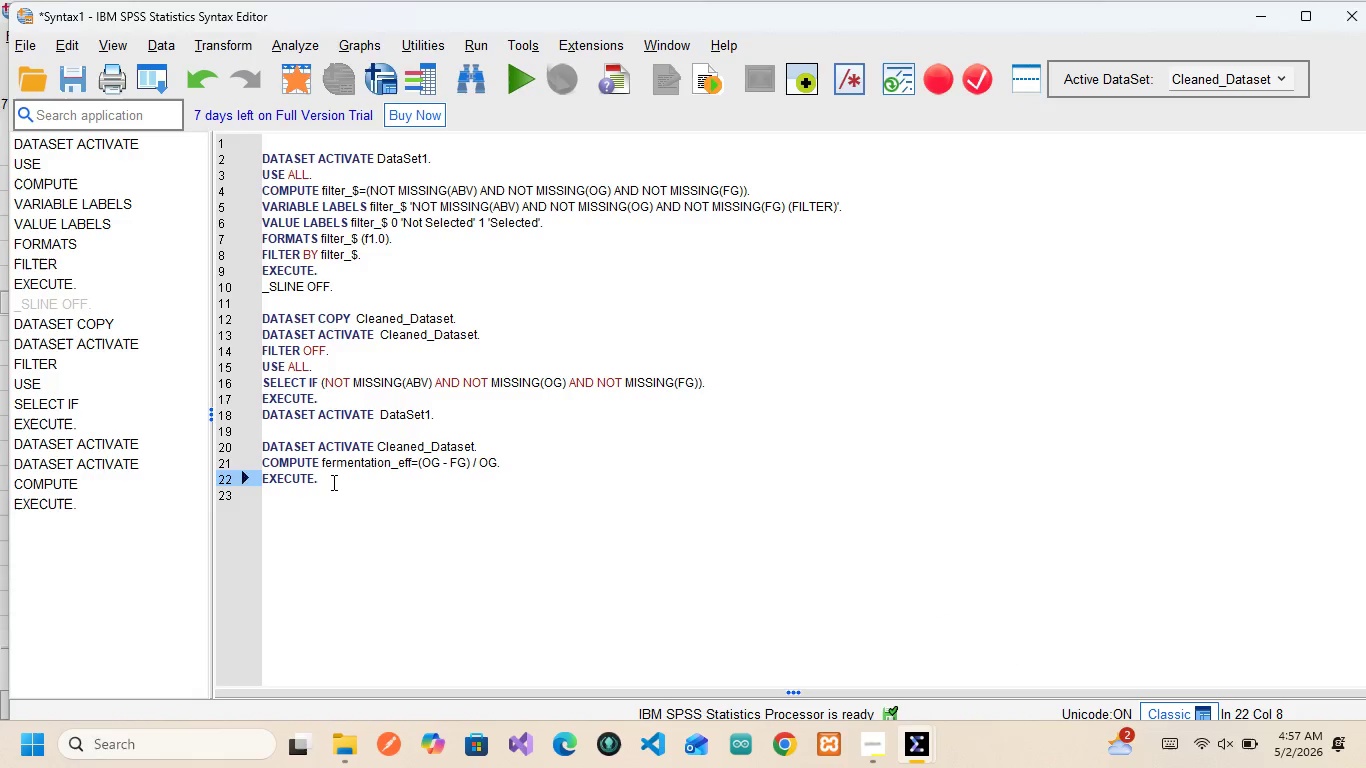 
left_click_drag(start_coordinate=[332, 482], to_coordinate=[251, 444])
 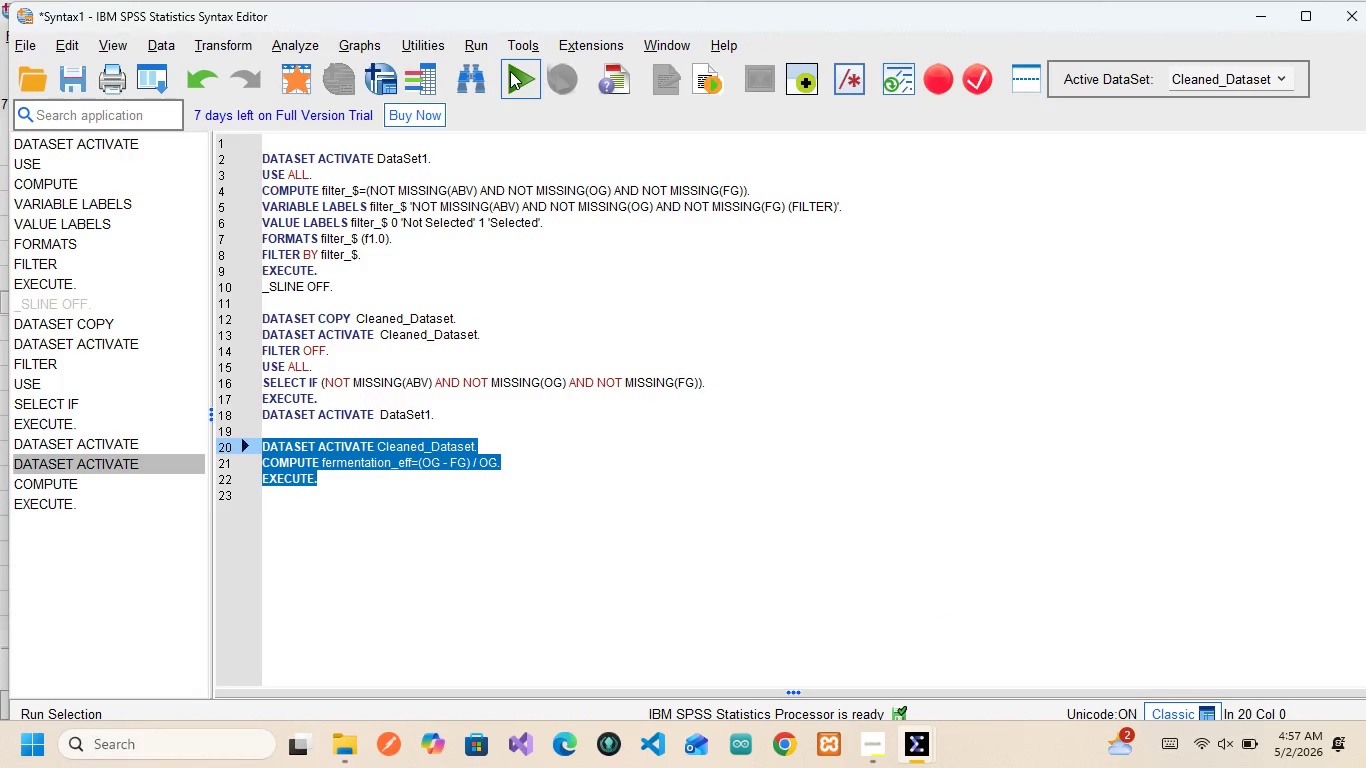 
left_click([510, 71])
 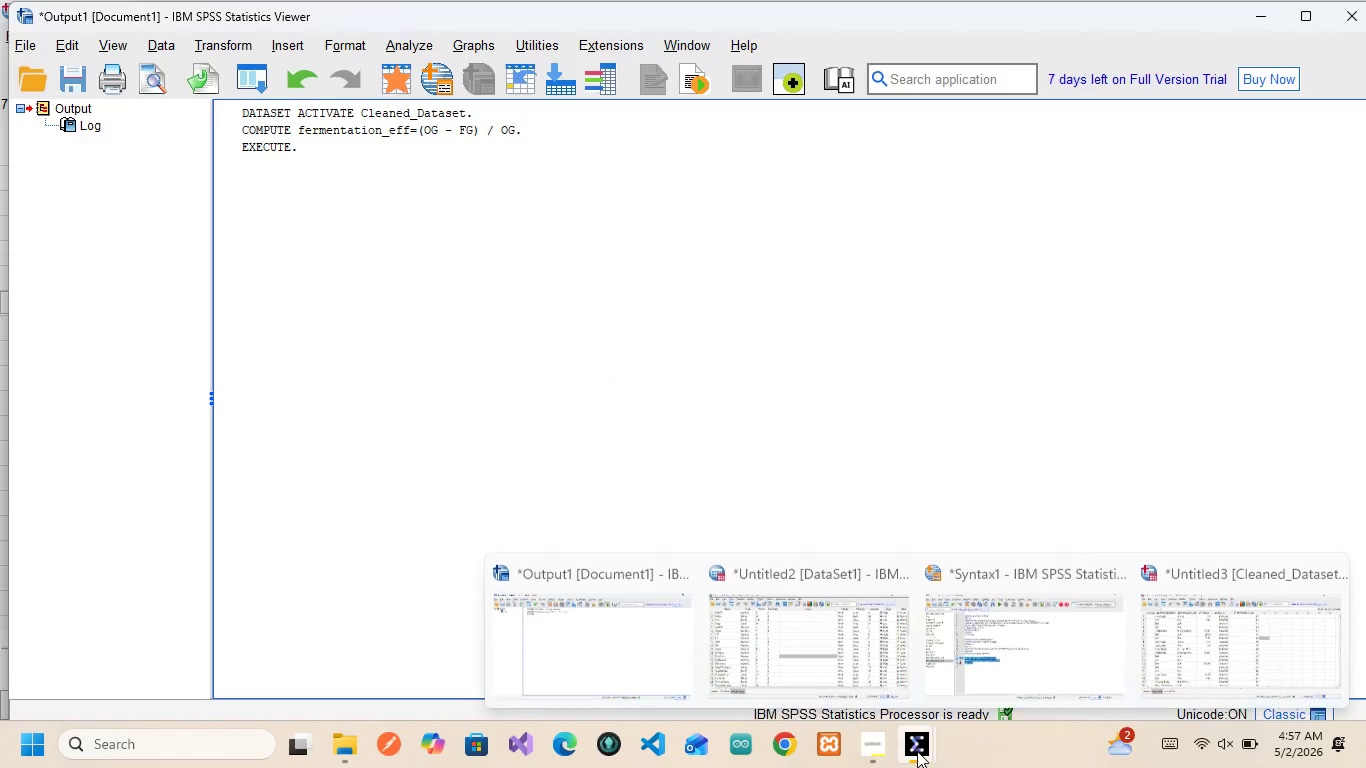 
wait(5.95)
 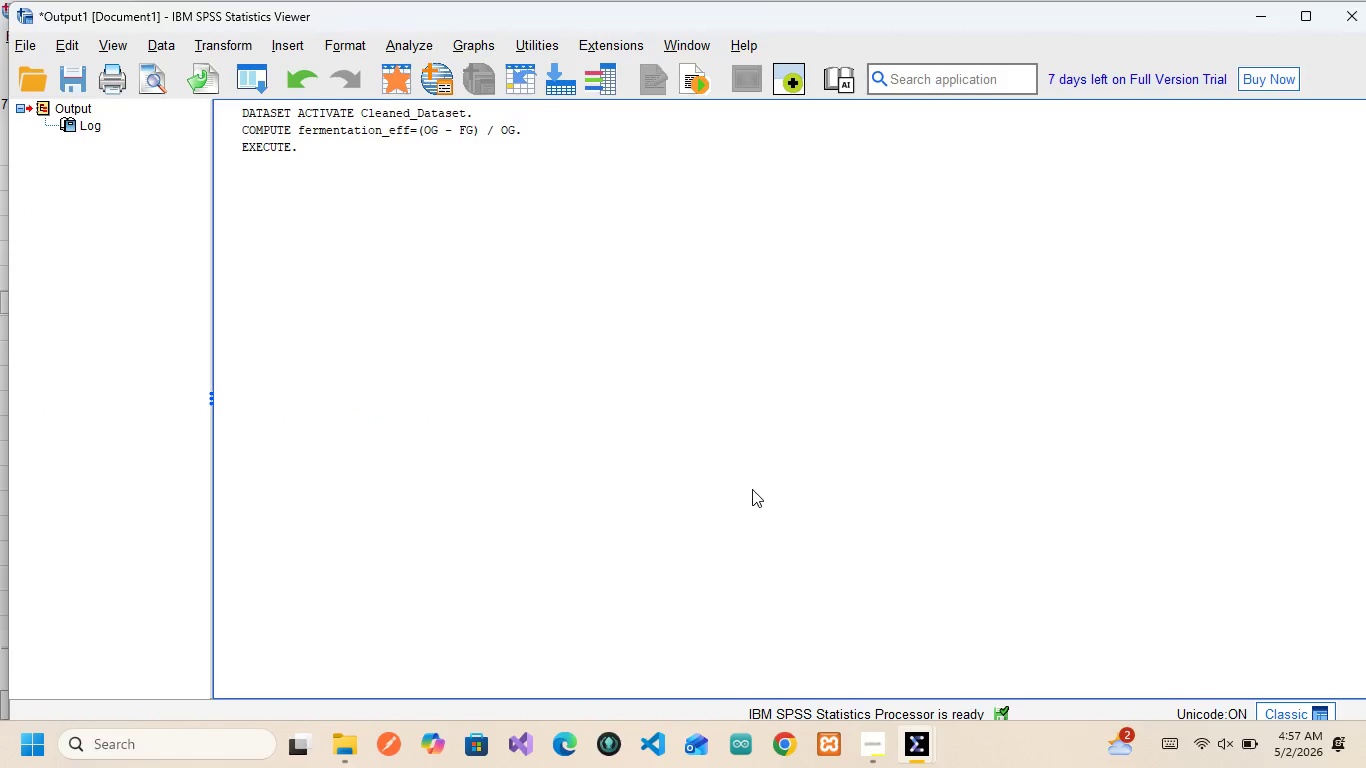 
left_click([828, 640])
 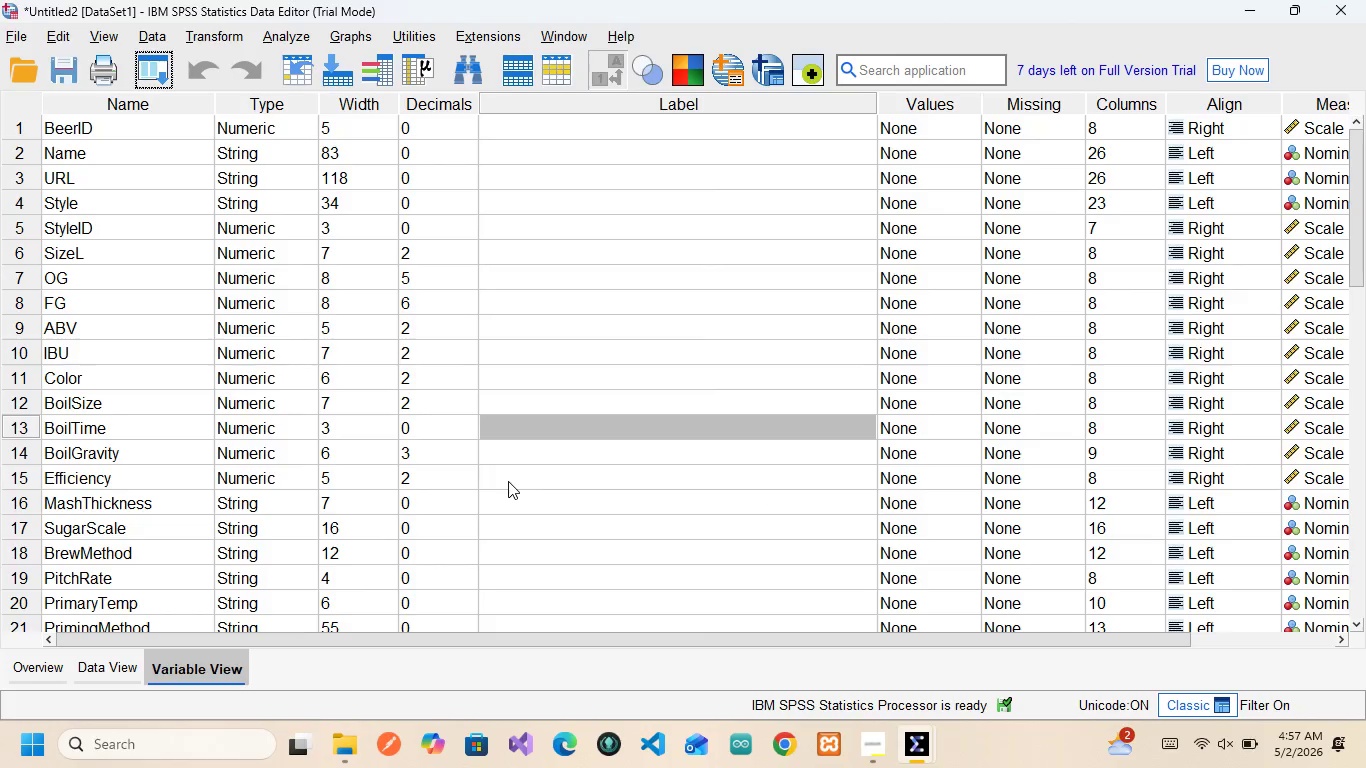 
scroll: coordinate [508, 481], scroll_direction: down, amount: 4.0
 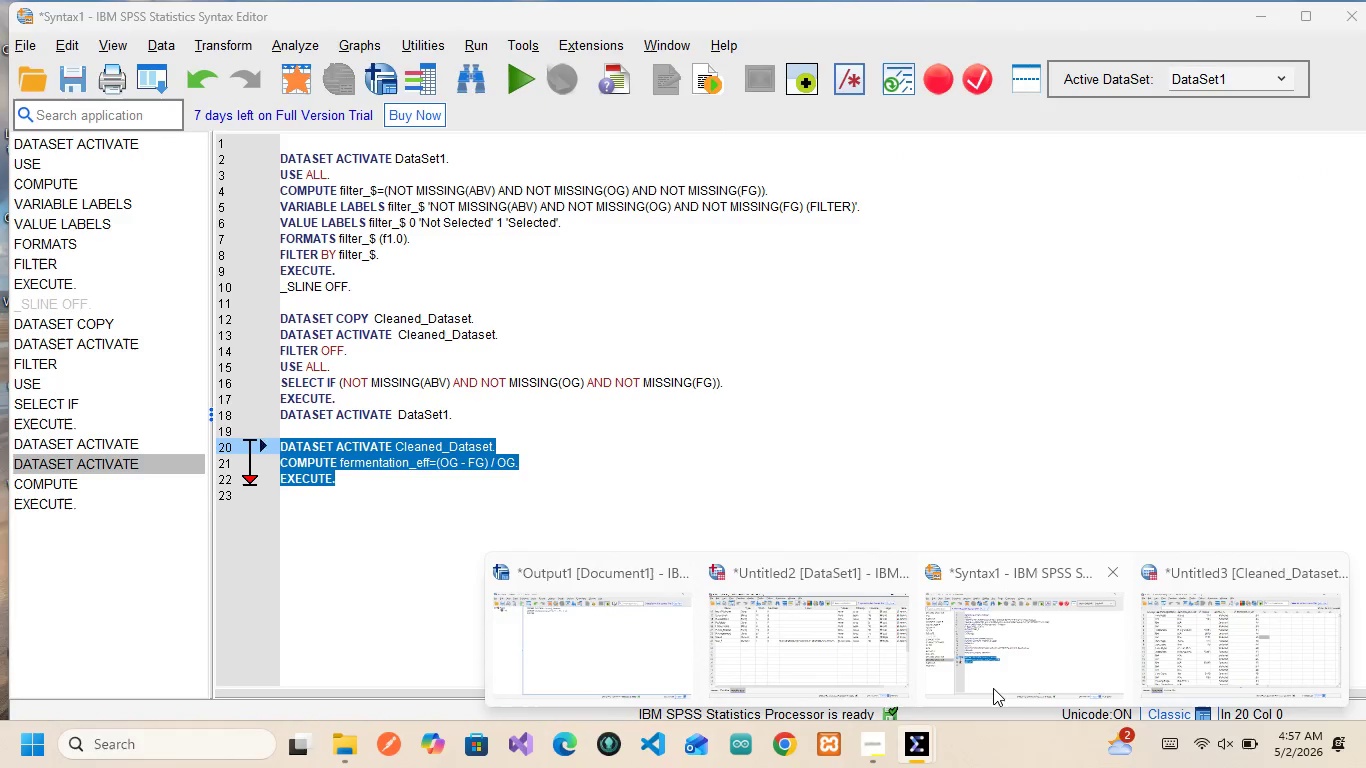 
left_click([993, 688])
 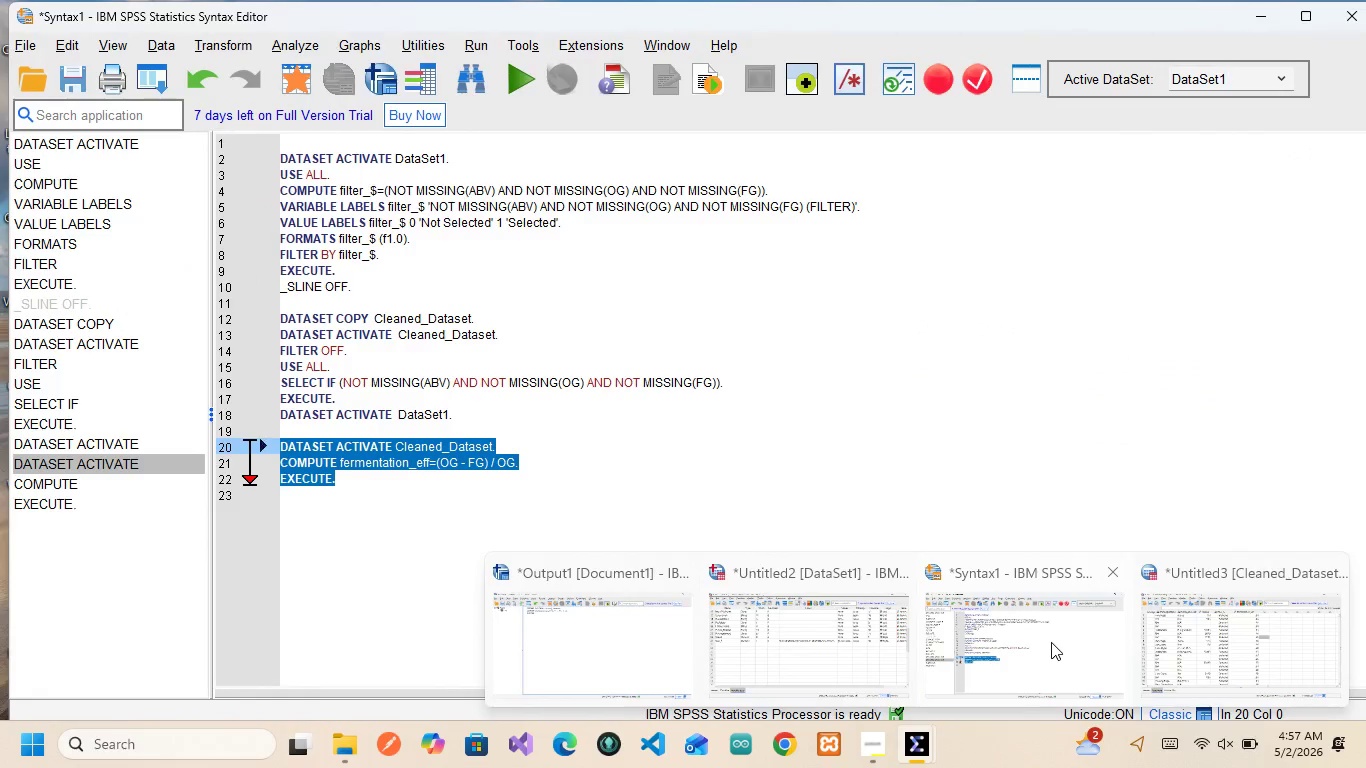 
wait(5.76)
 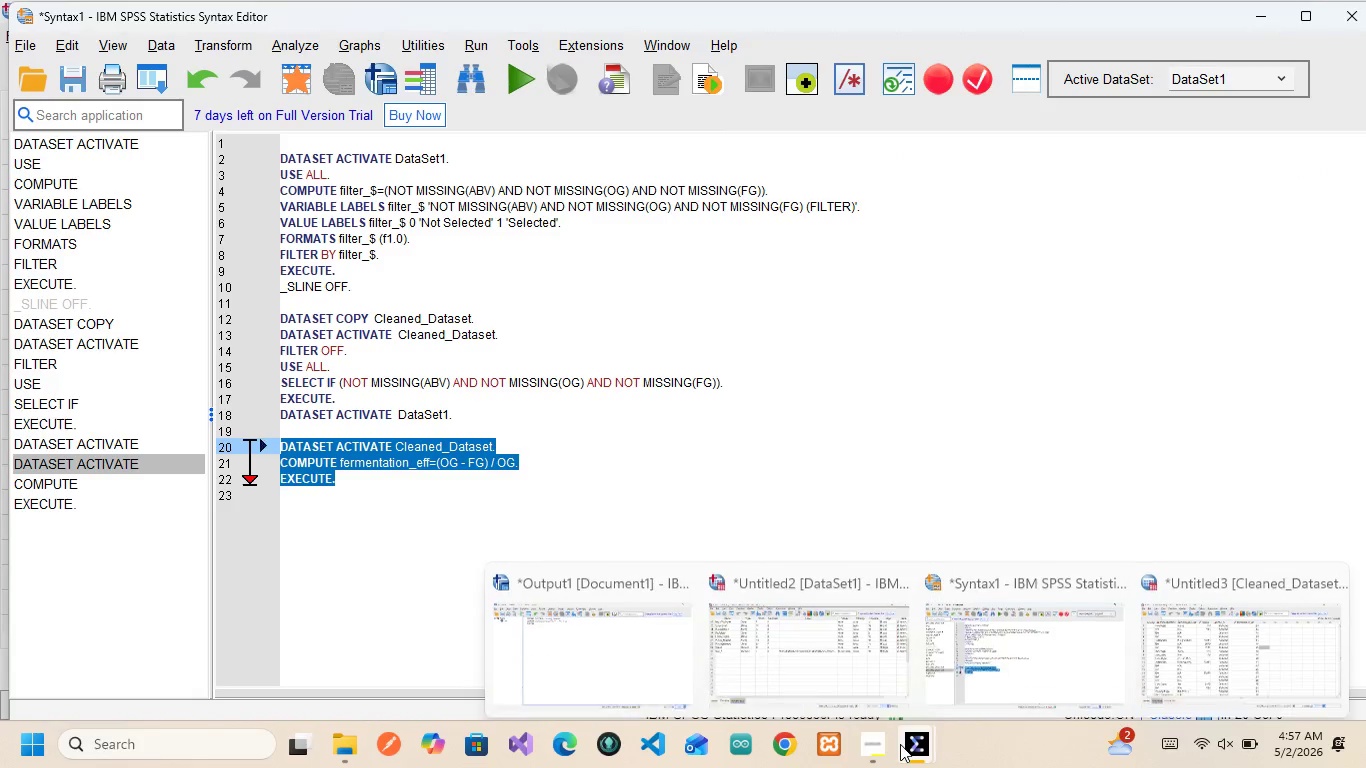 
left_click([631, 636])
 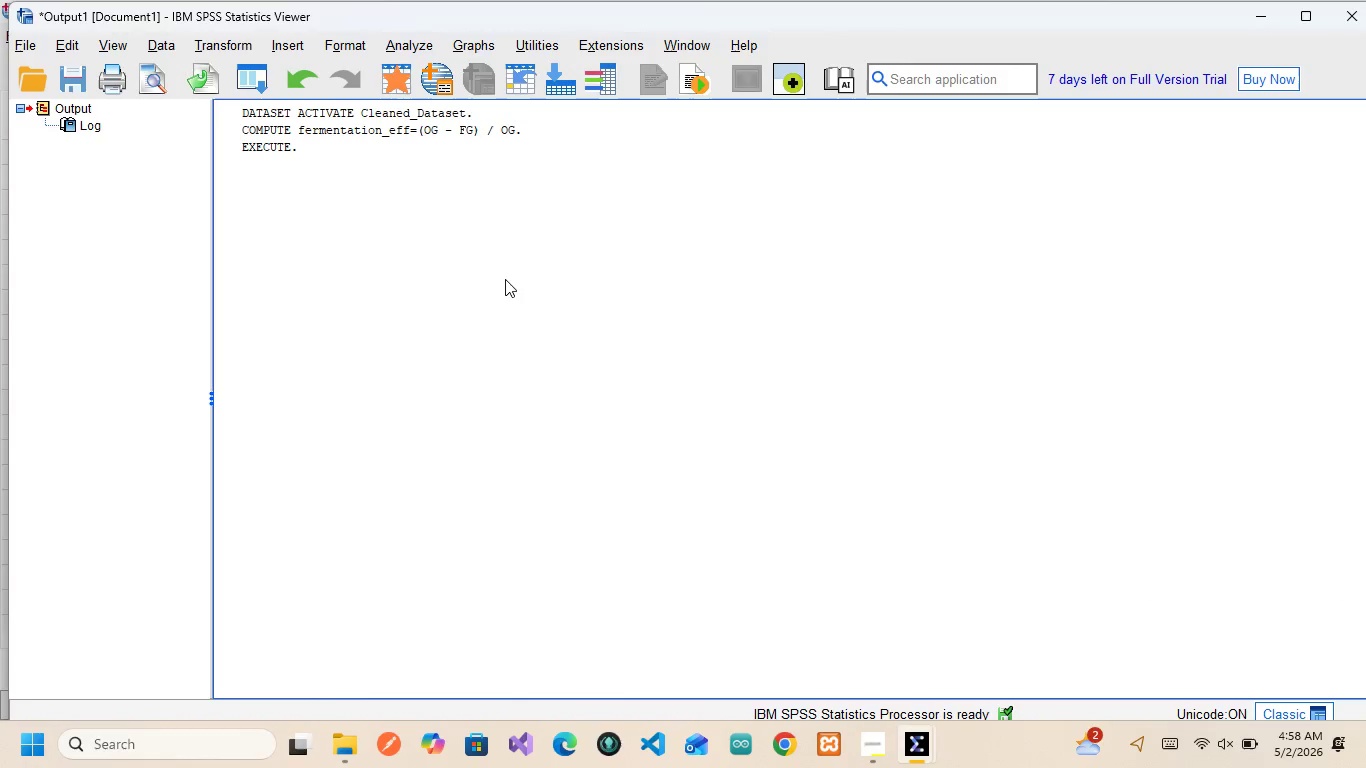 
left_click([505, 279])
 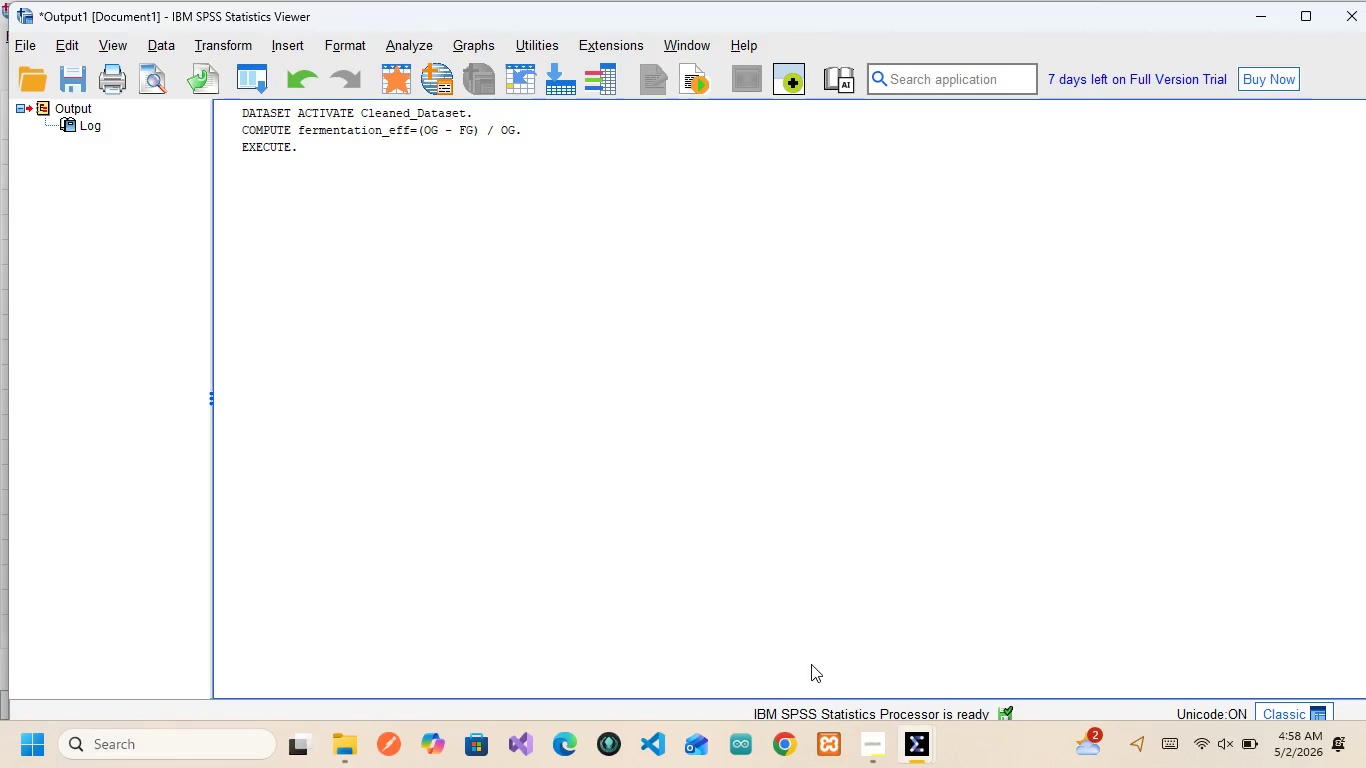 
mouse_move([927, 738])
 